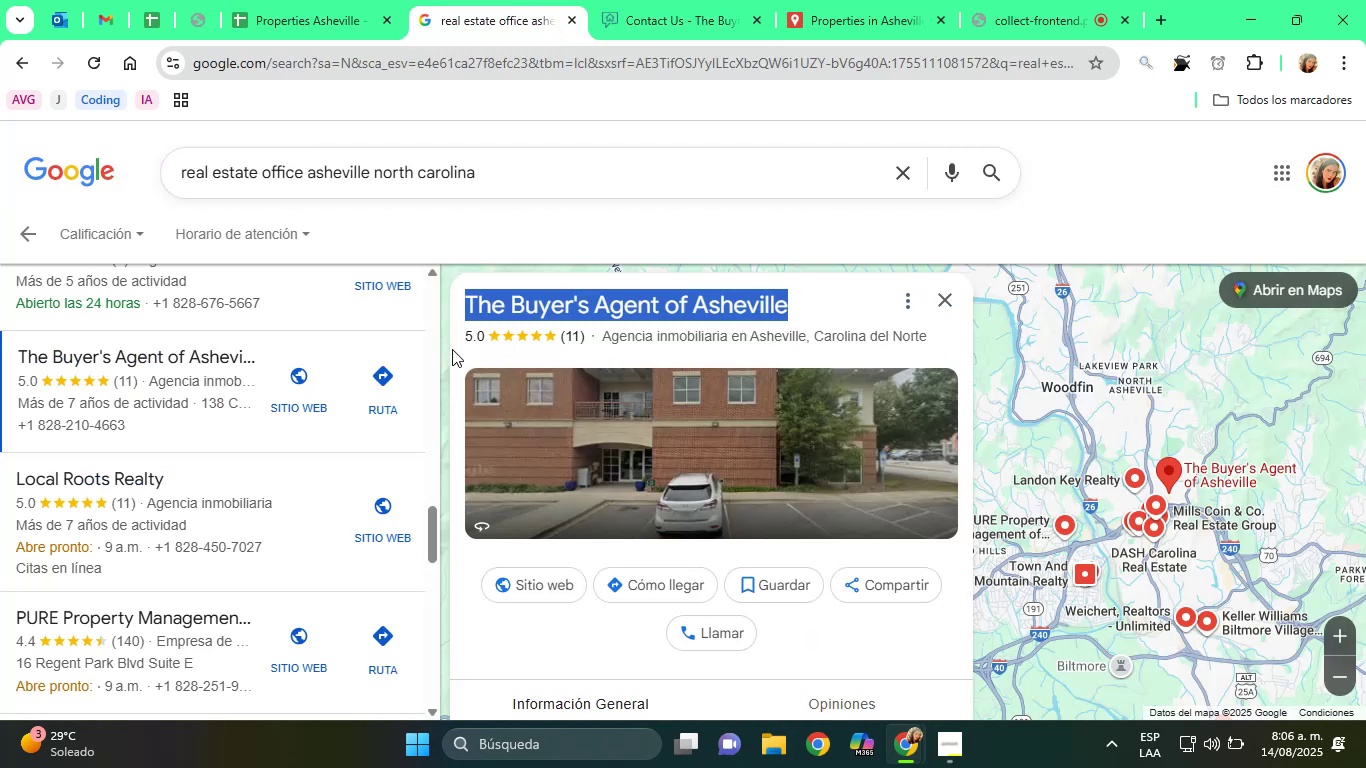 
scroll: coordinate [537, 566], scroll_direction: down, amount: 8.0
 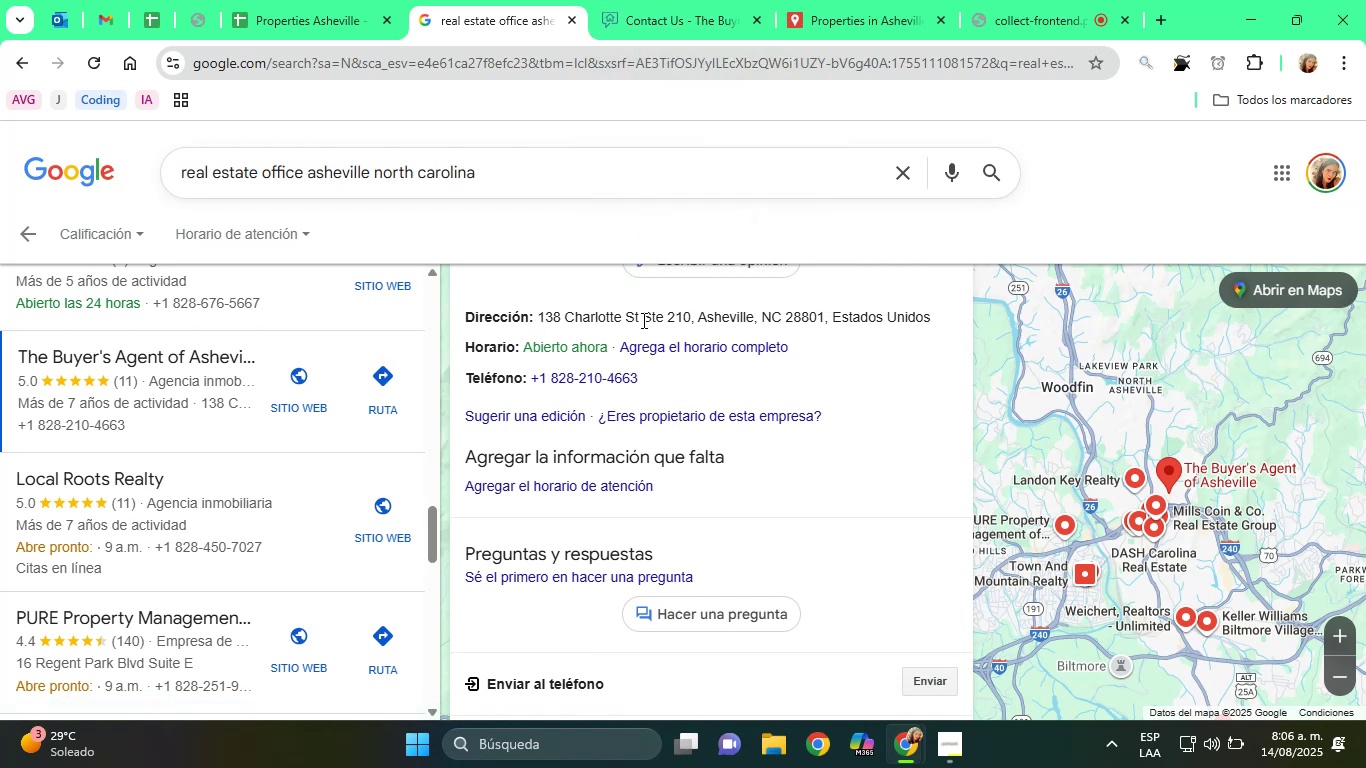 
left_click_drag(start_coordinate=[535, 316], to_coordinate=[823, 316])
 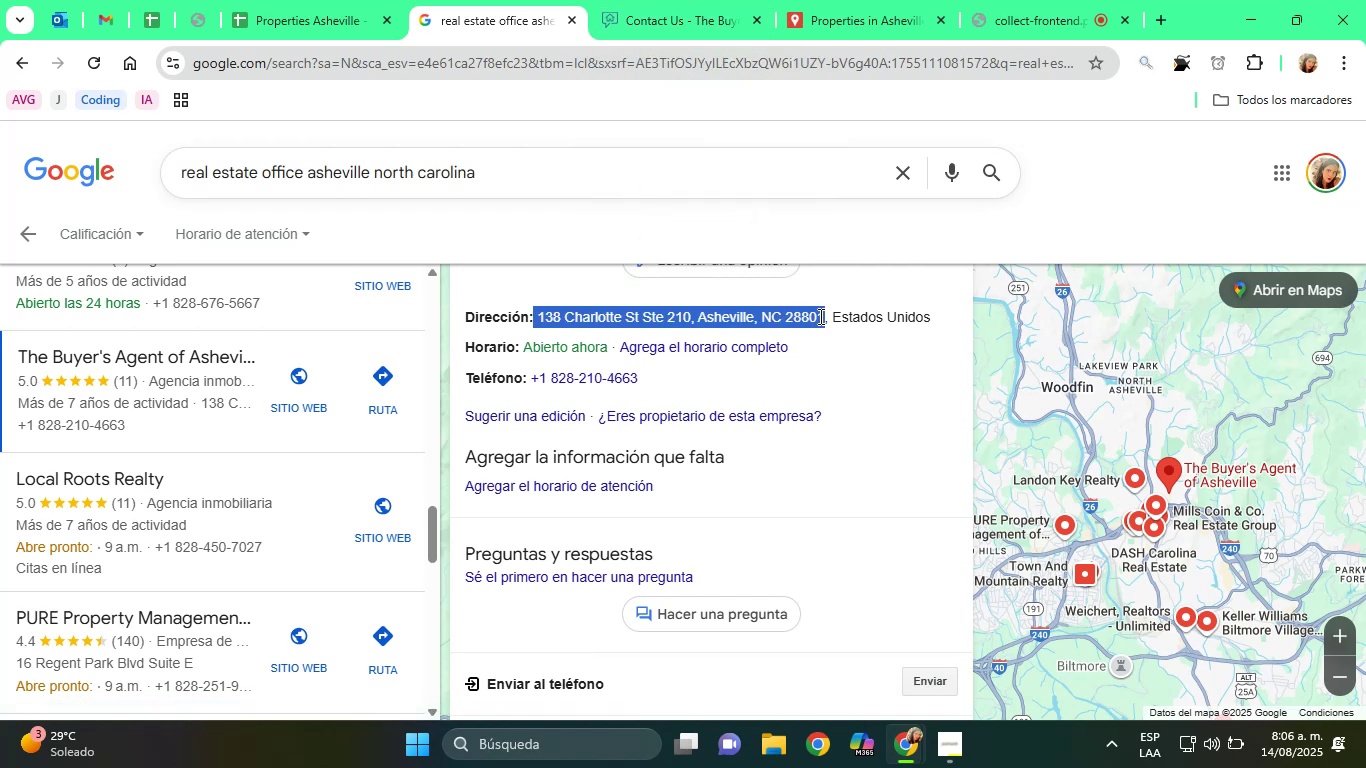 
right_click([818, 316])
 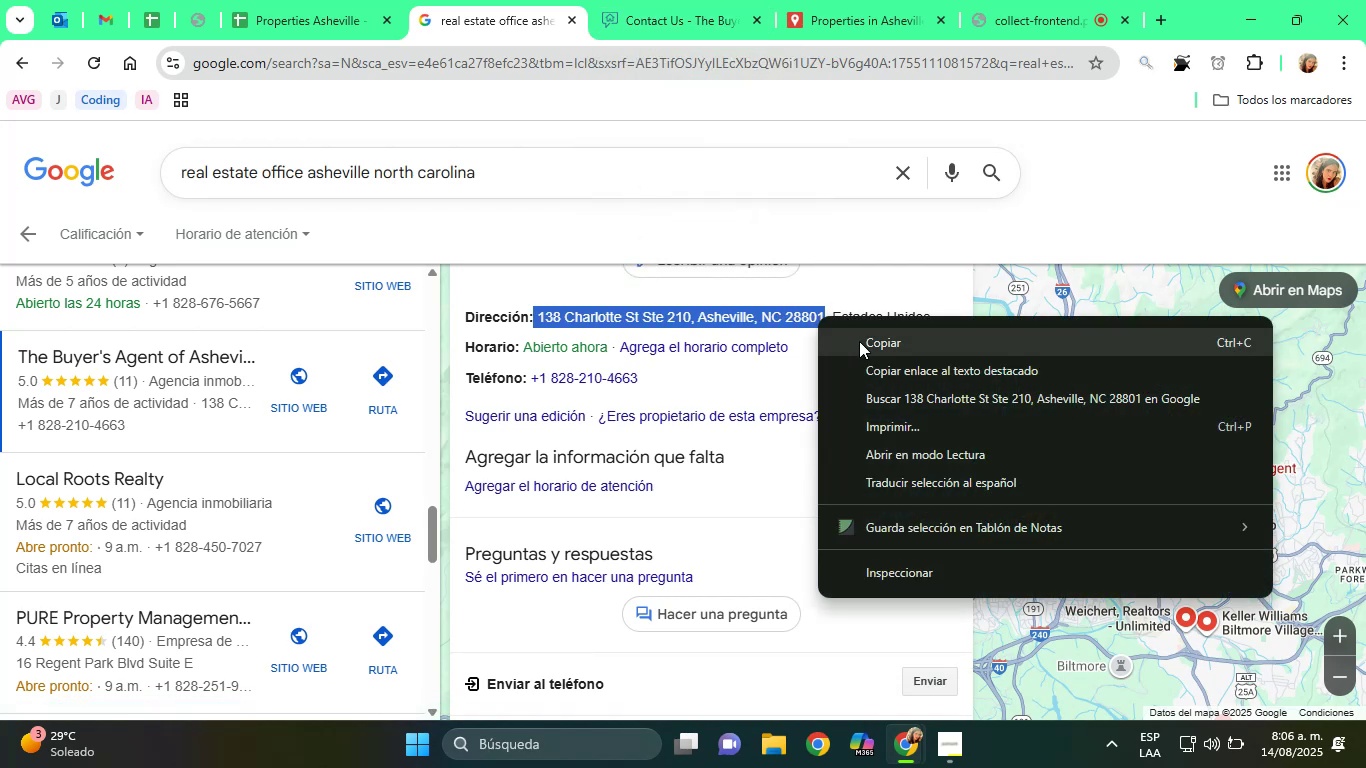 
left_click([859, 341])
 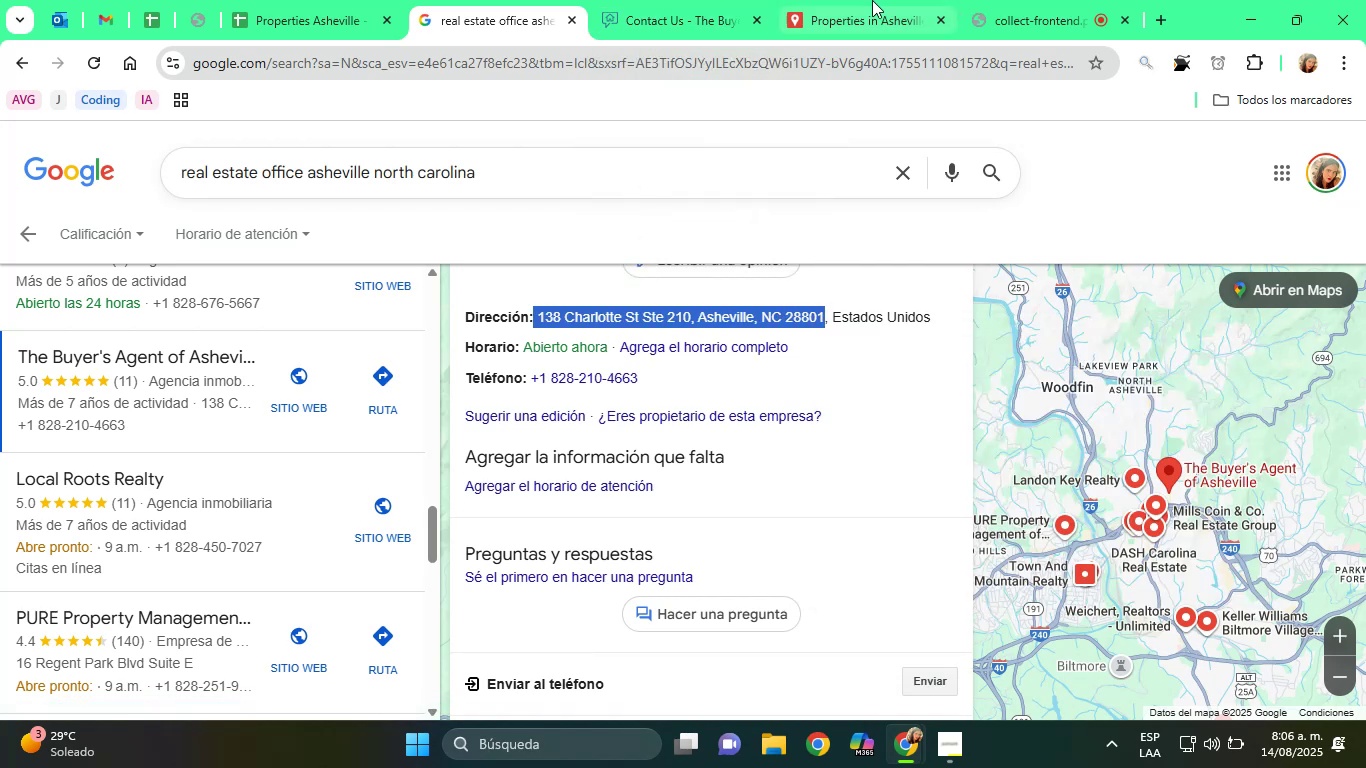 
left_click([861, 0])
 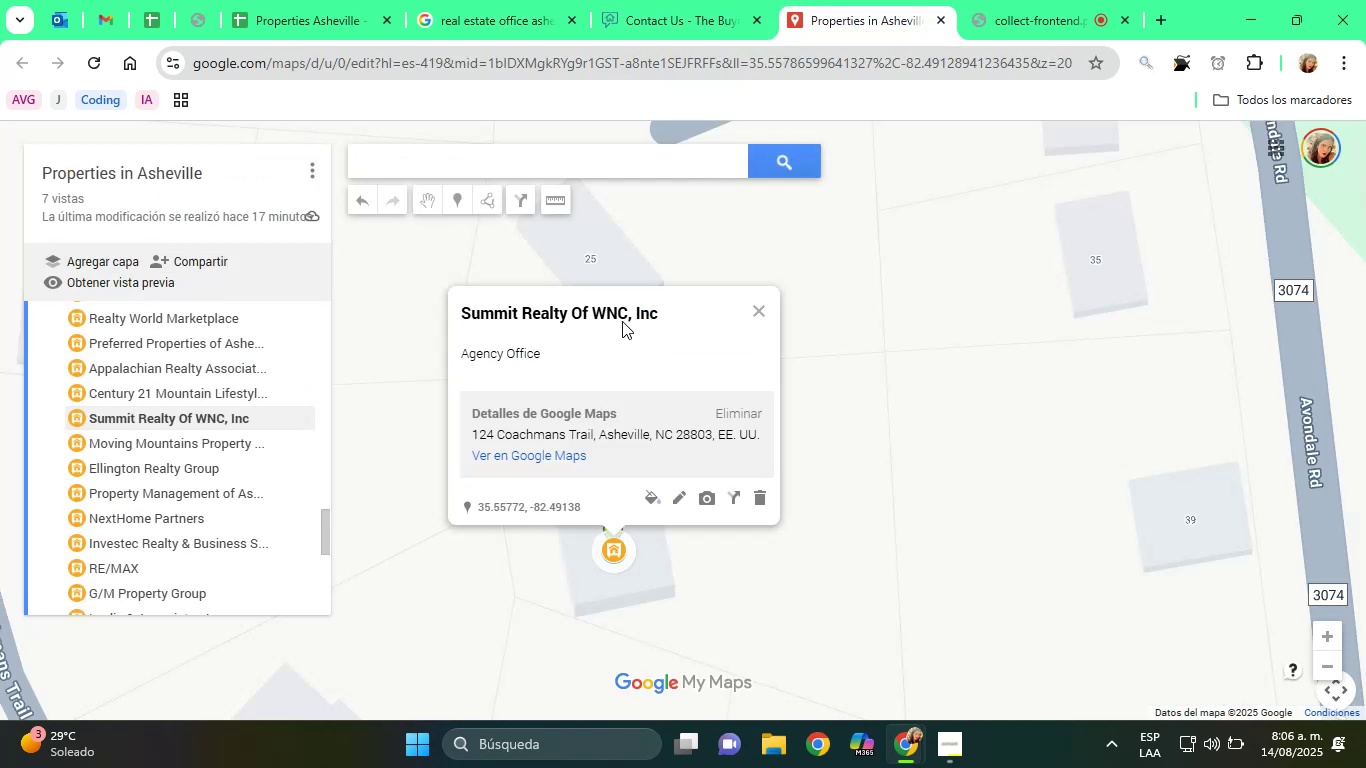 
scroll: coordinate [560, 398], scroll_direction: up, amount: 2.0
 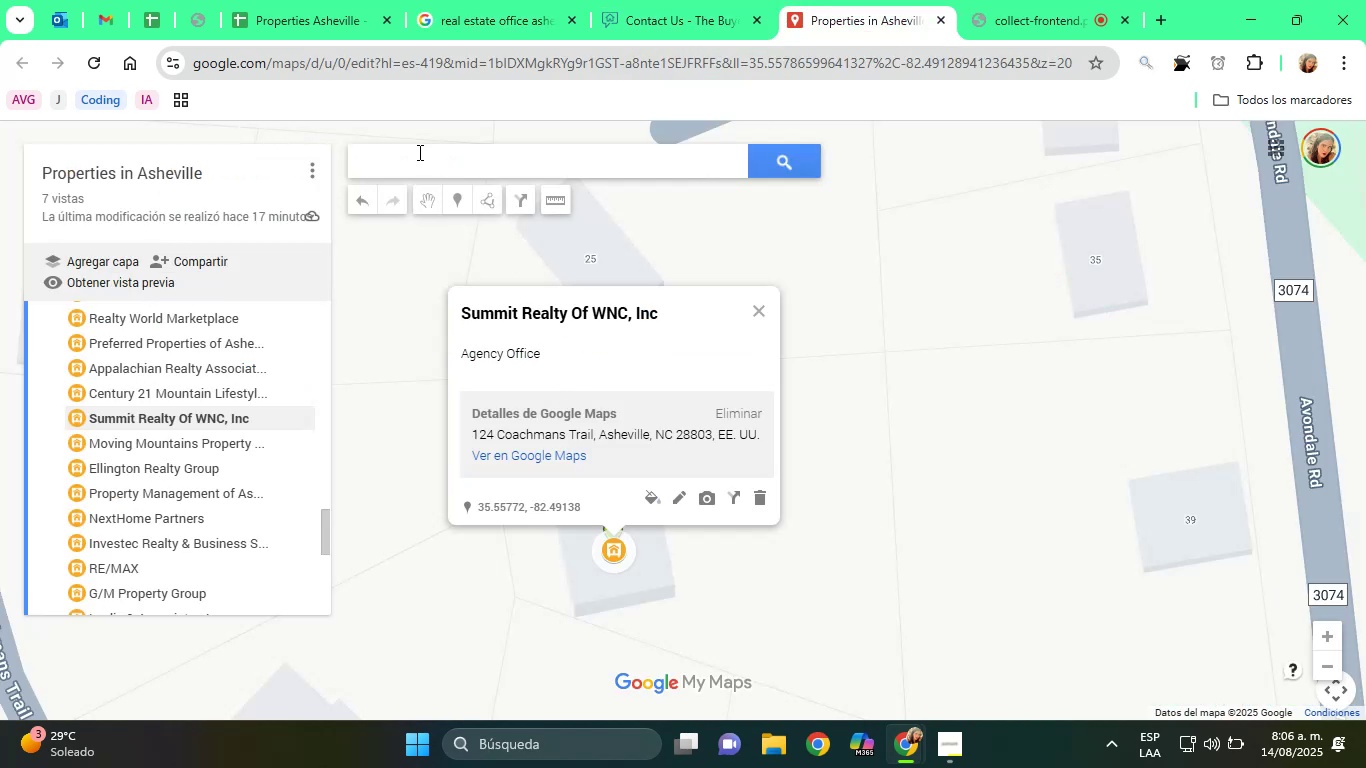 
right_click([414, 151])
 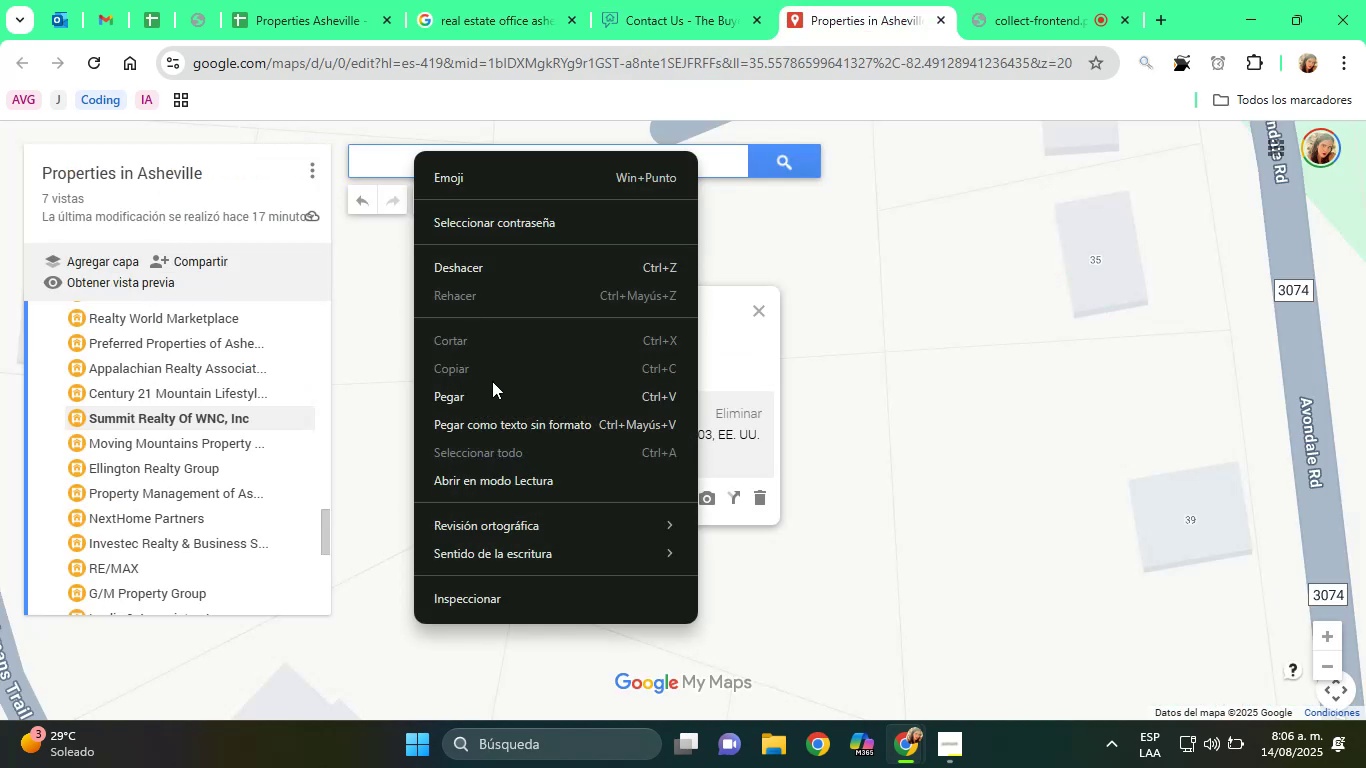 
left_click([494, 391])
 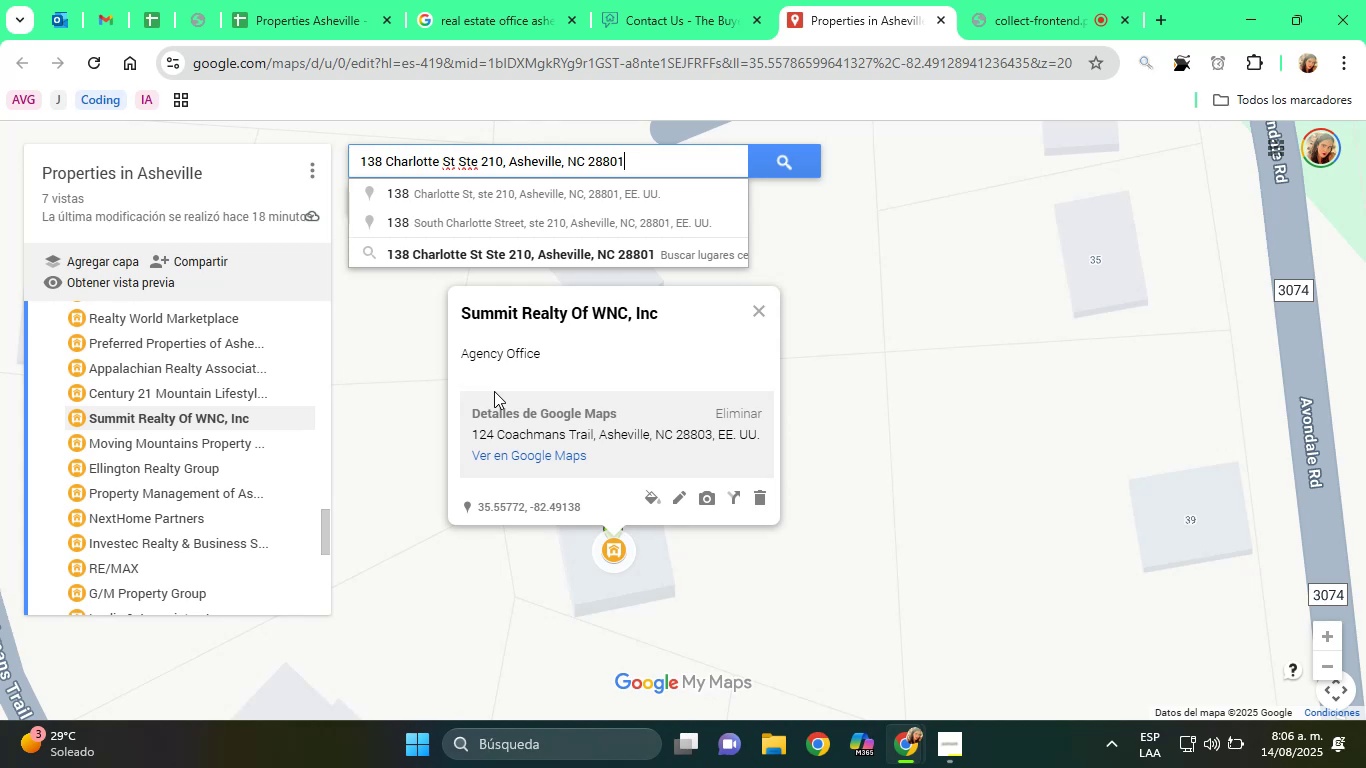 
wait(7.51)
 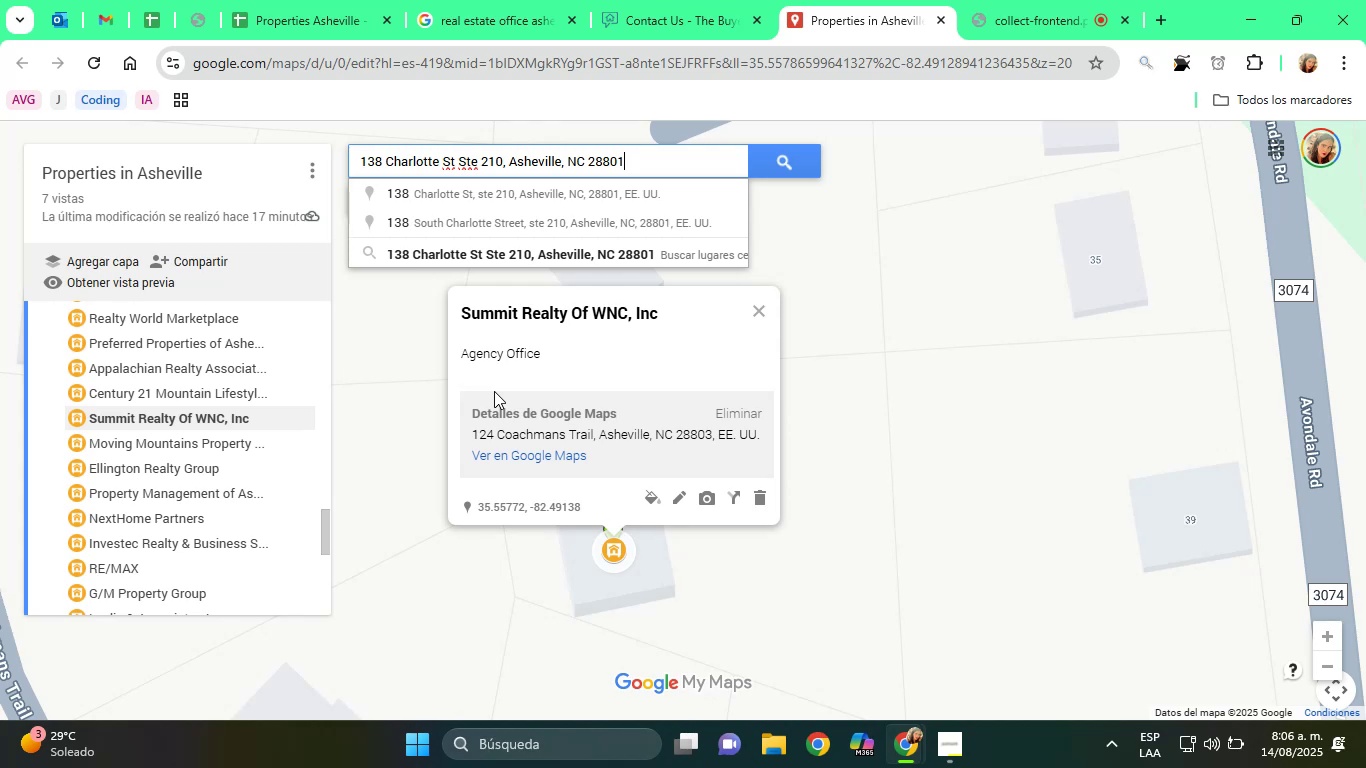 
left_click([513, 256])
 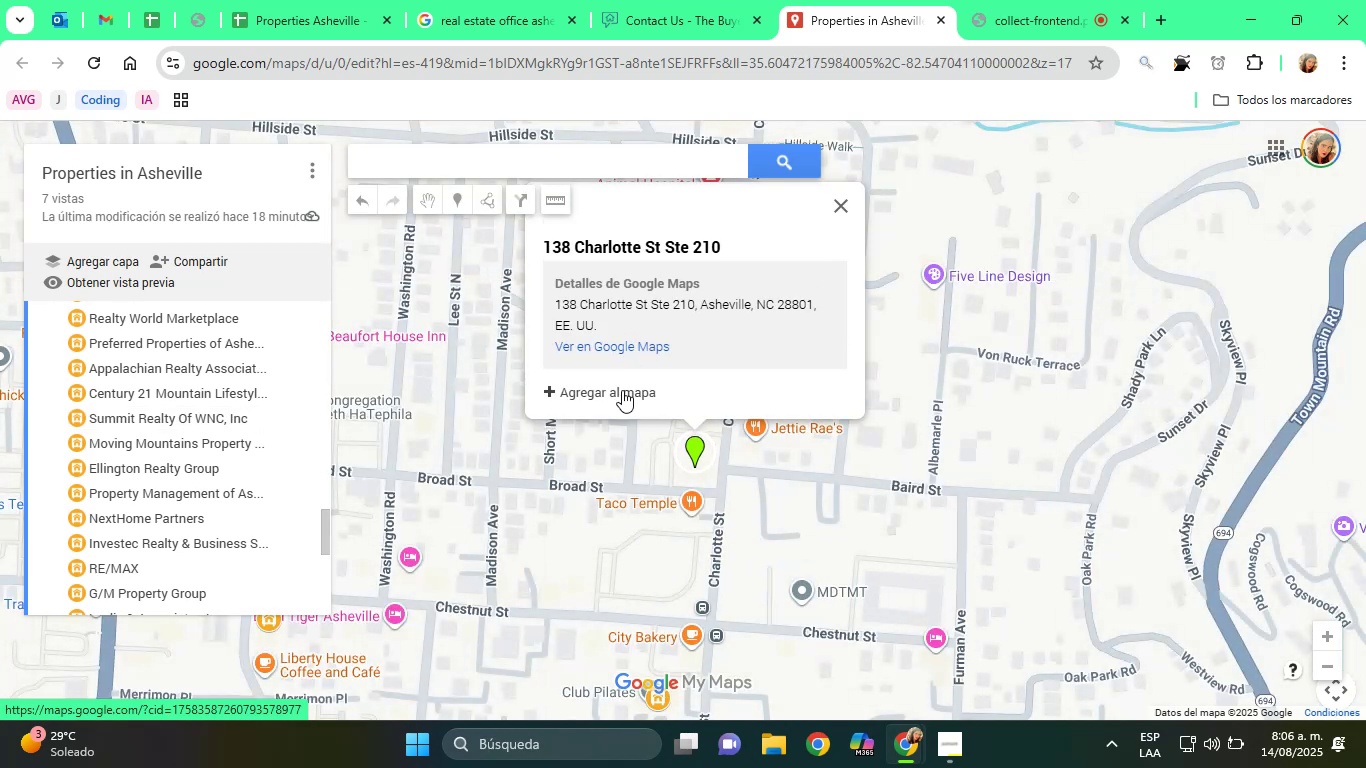 
left_click([621, 392])
 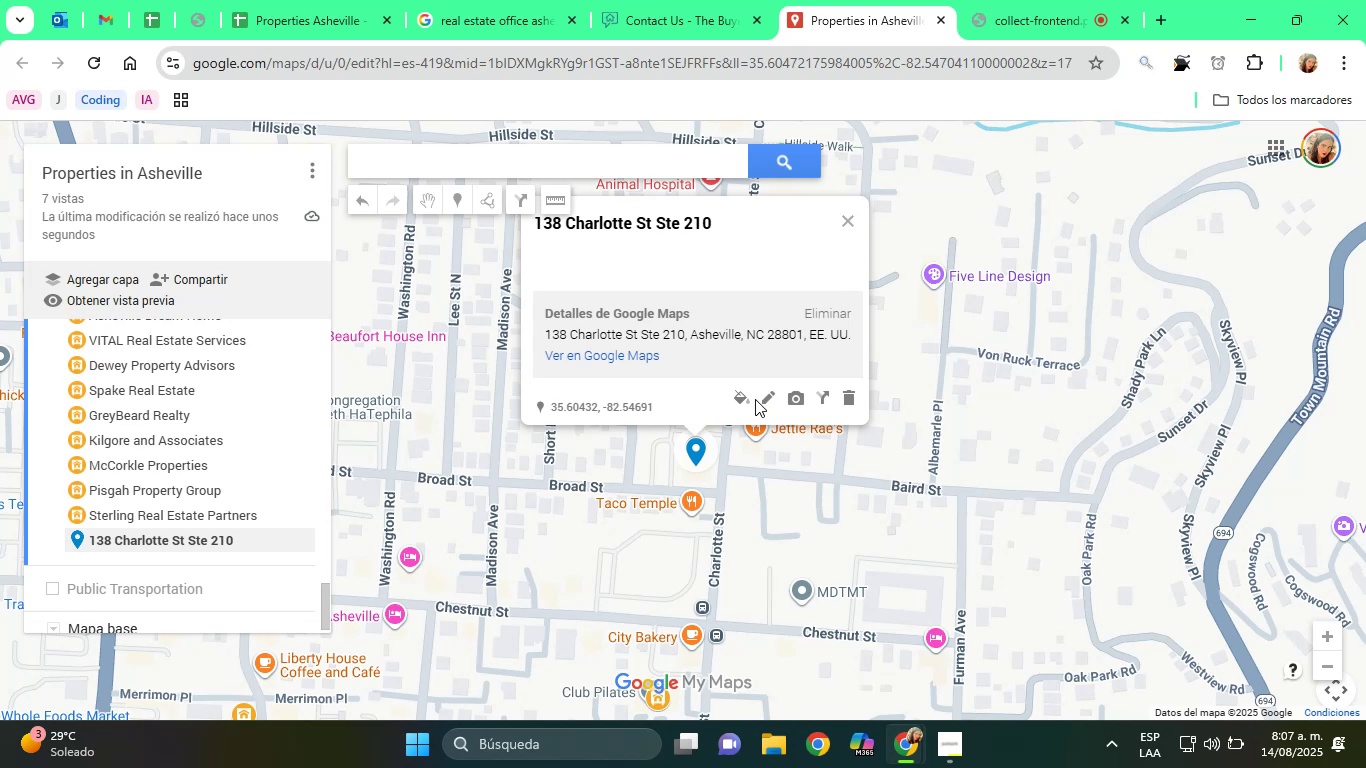 
double_click([743, 398])
 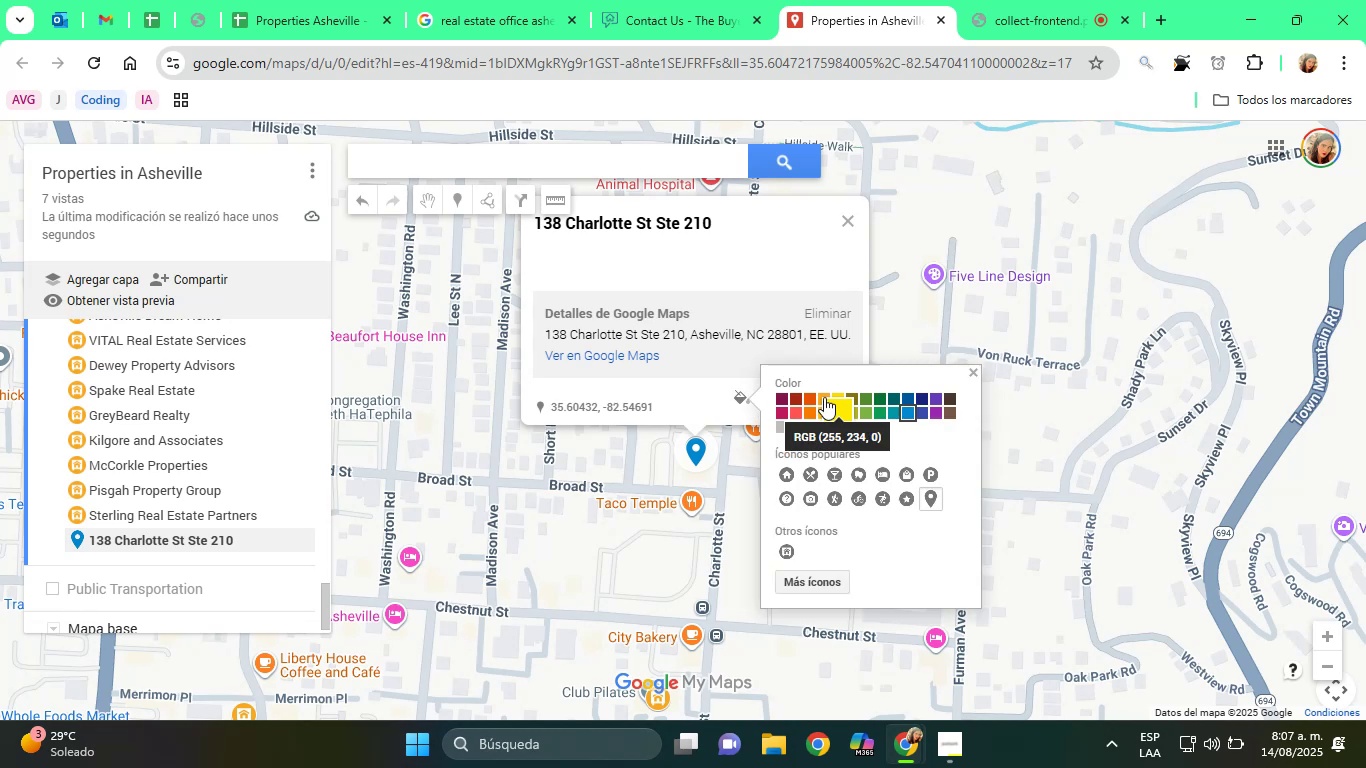 
left_click([823, 395])
 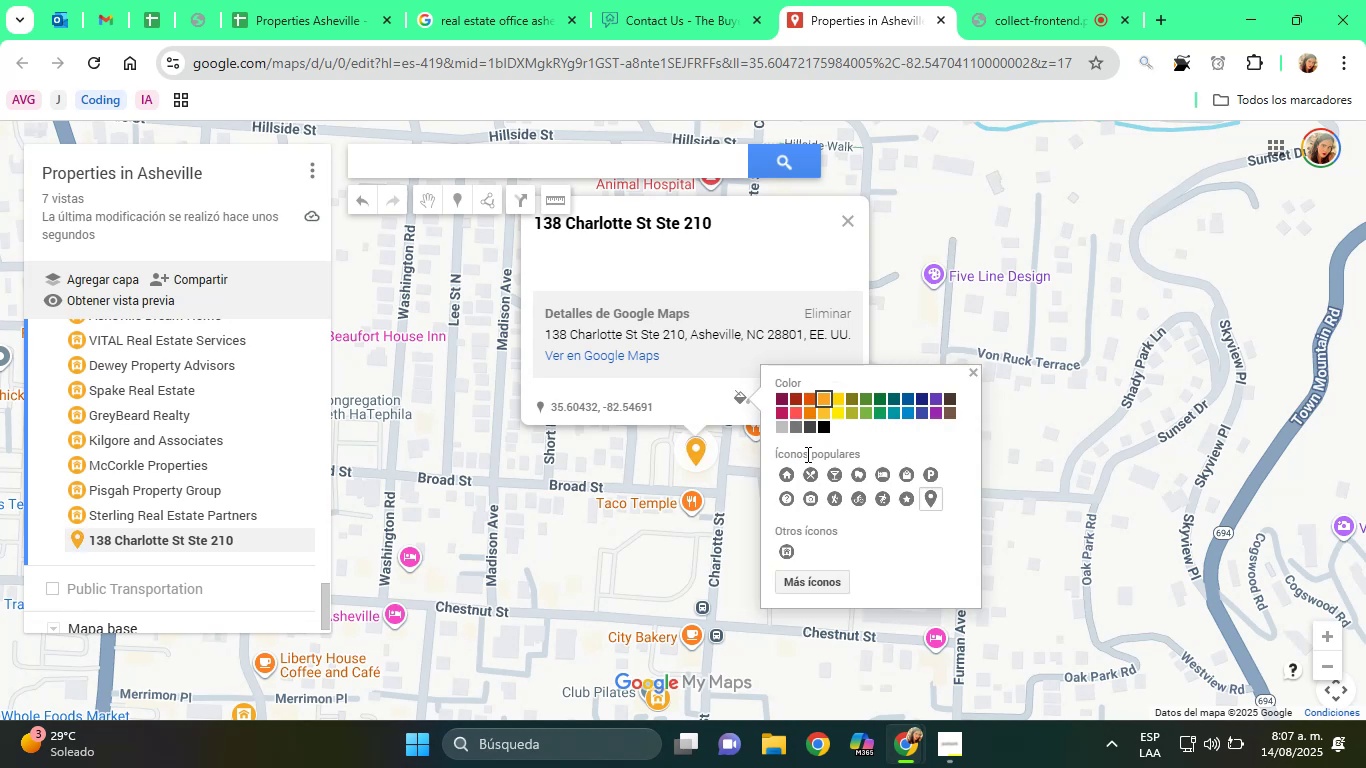 
left_click([785, 550])
 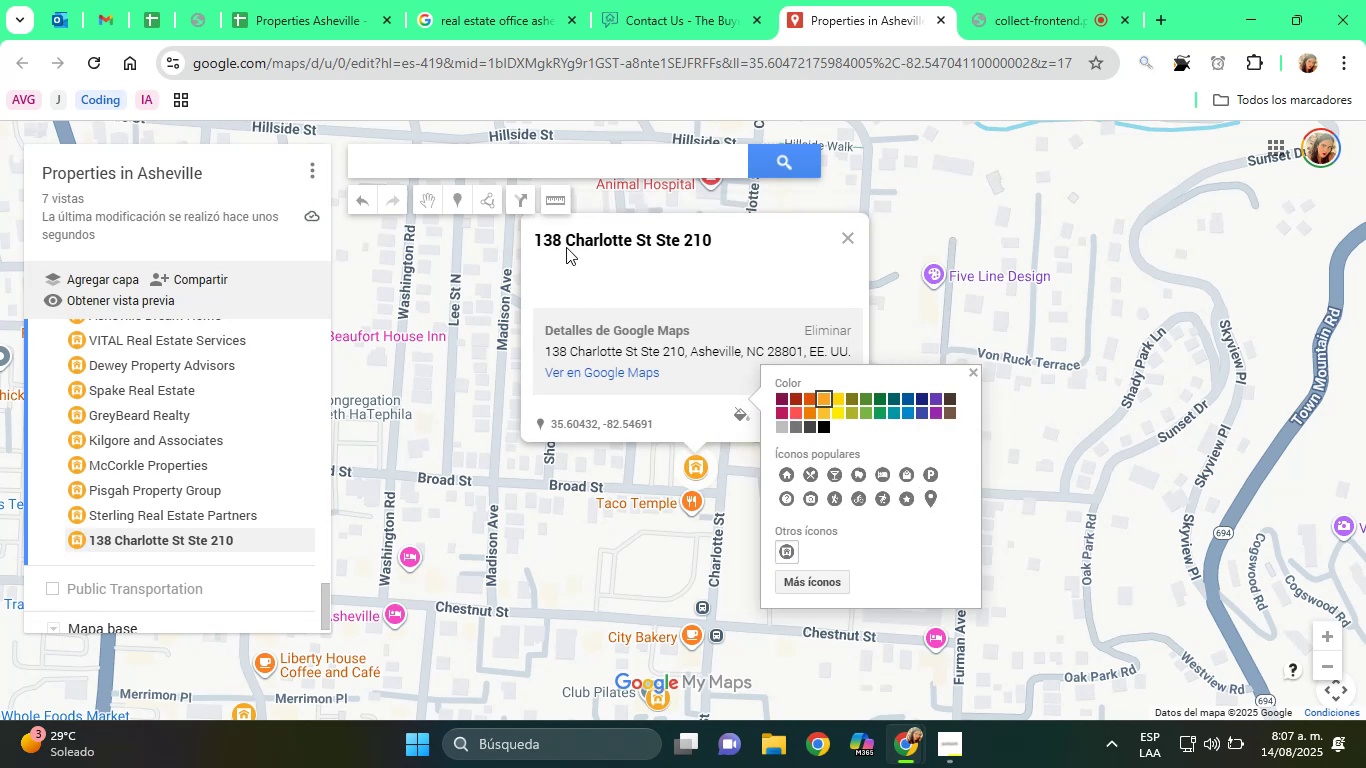 
left_click([620, 268])
 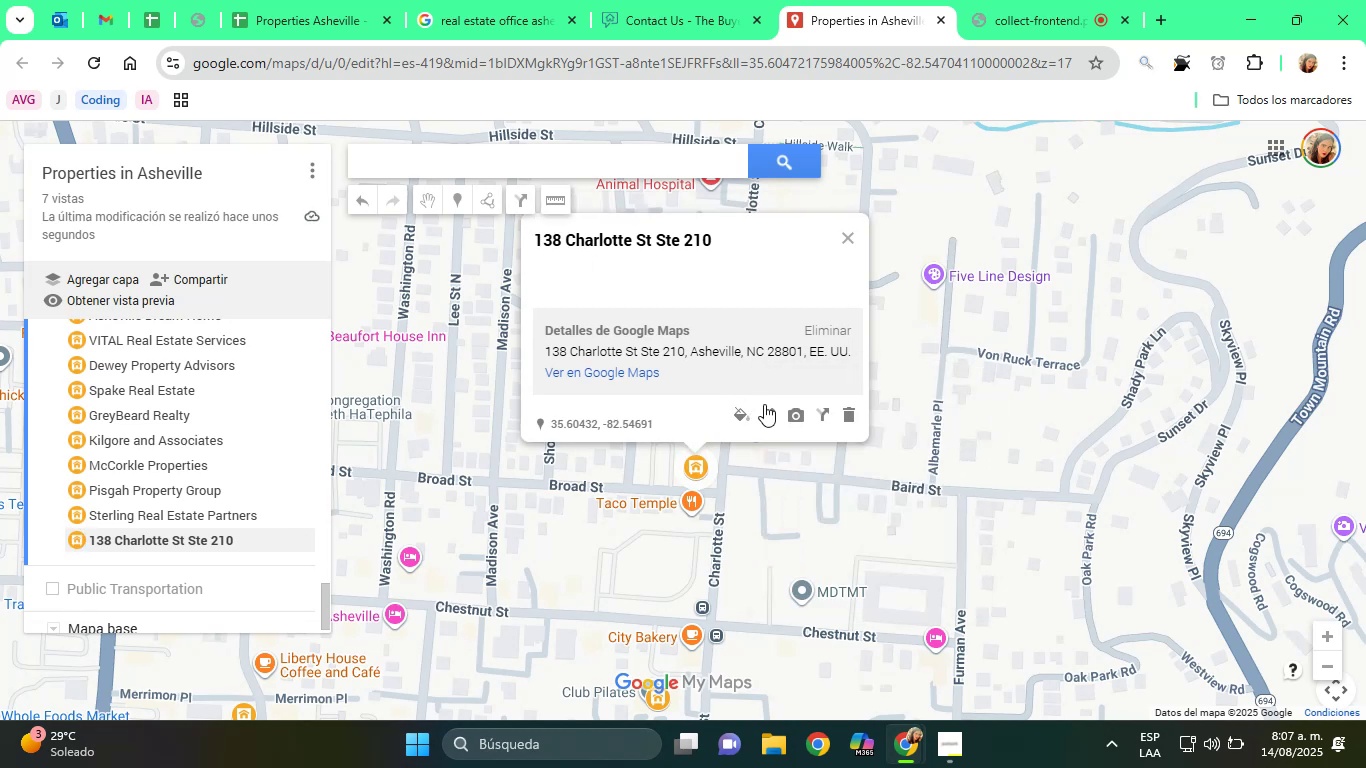 
left_click([768, 419])
 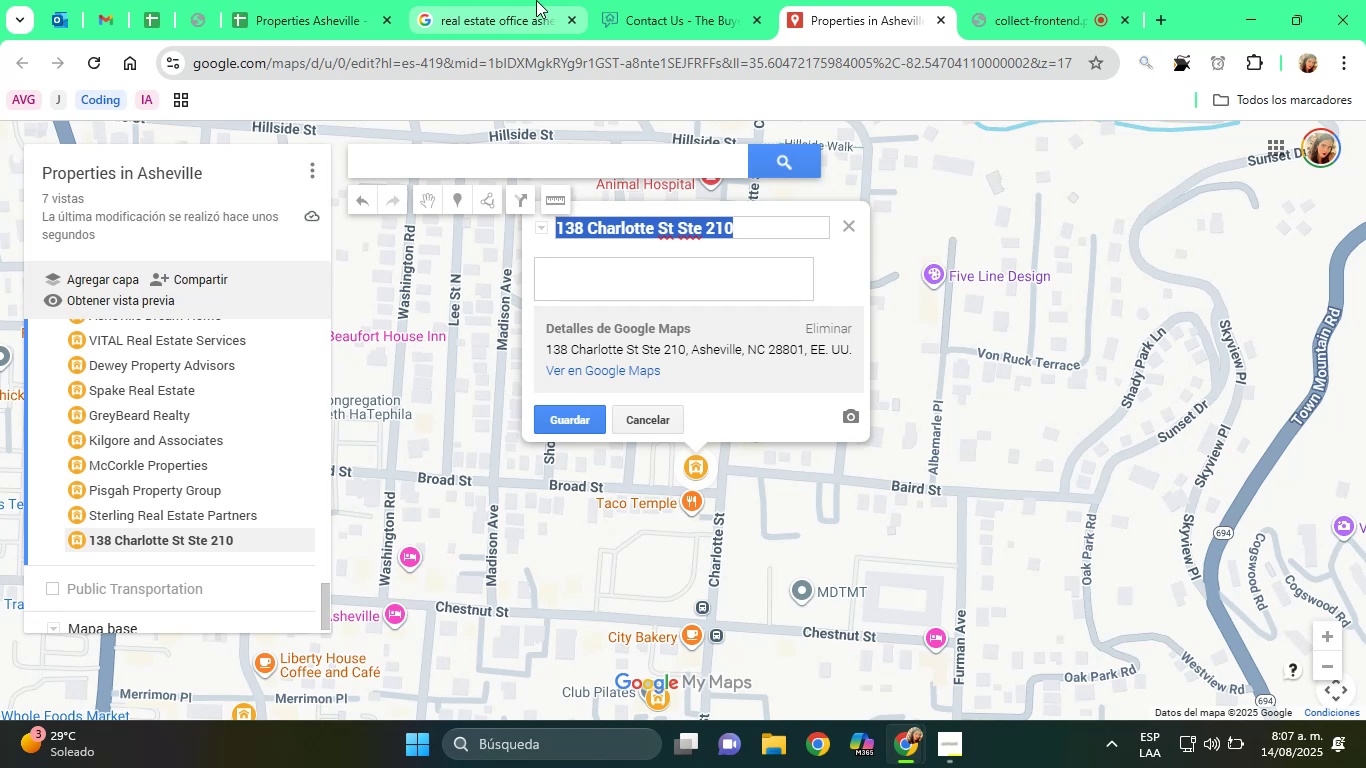 
scroll: coordinate [593, 274], scroll_direction: up, amount: 10.0
 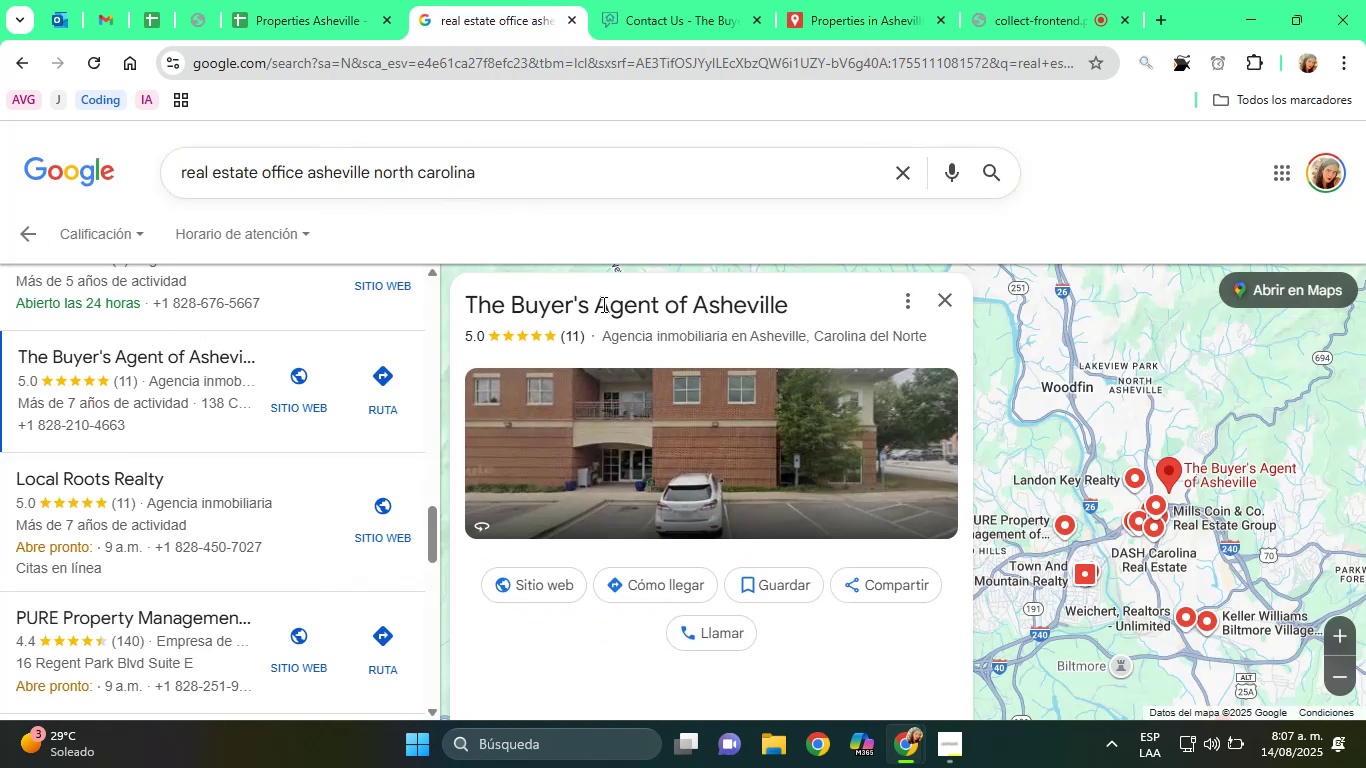 
double_click([602, 303])
 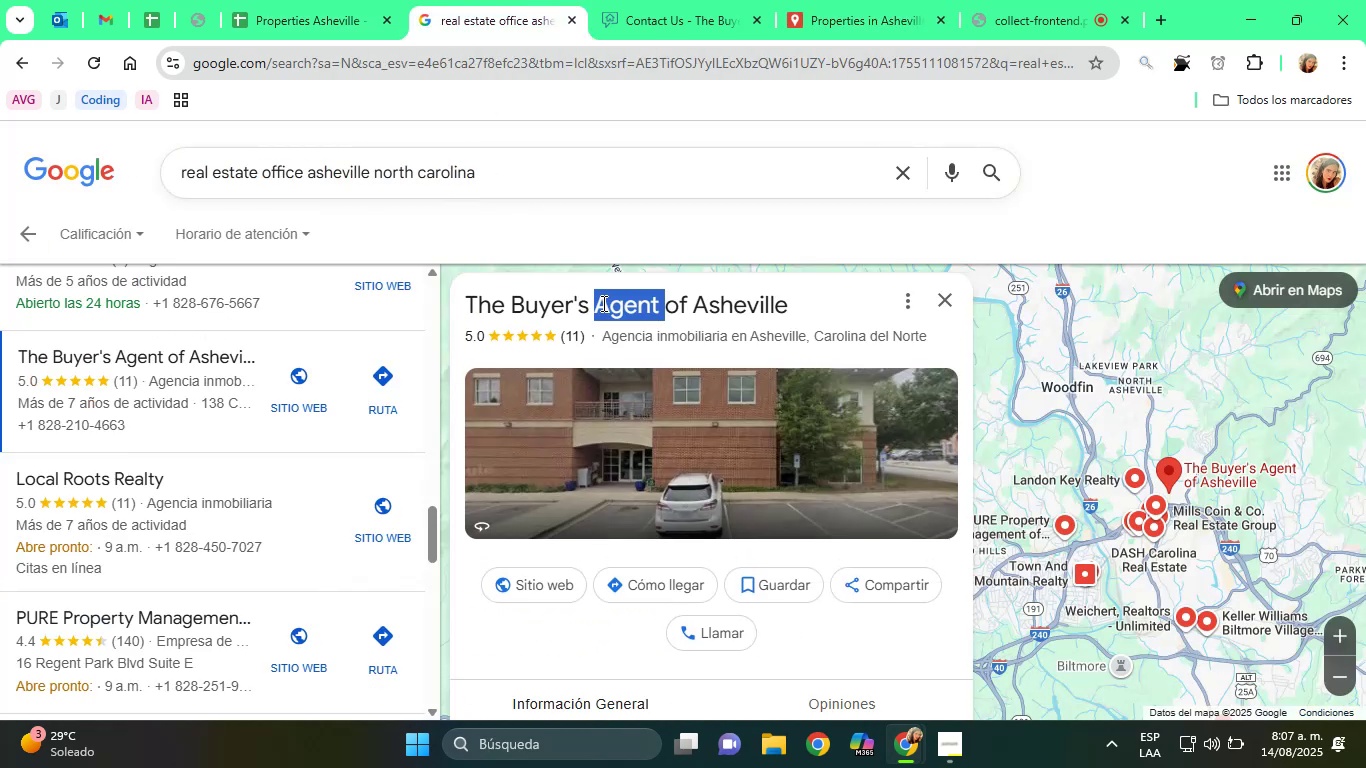 
triple_click([602, 303])
 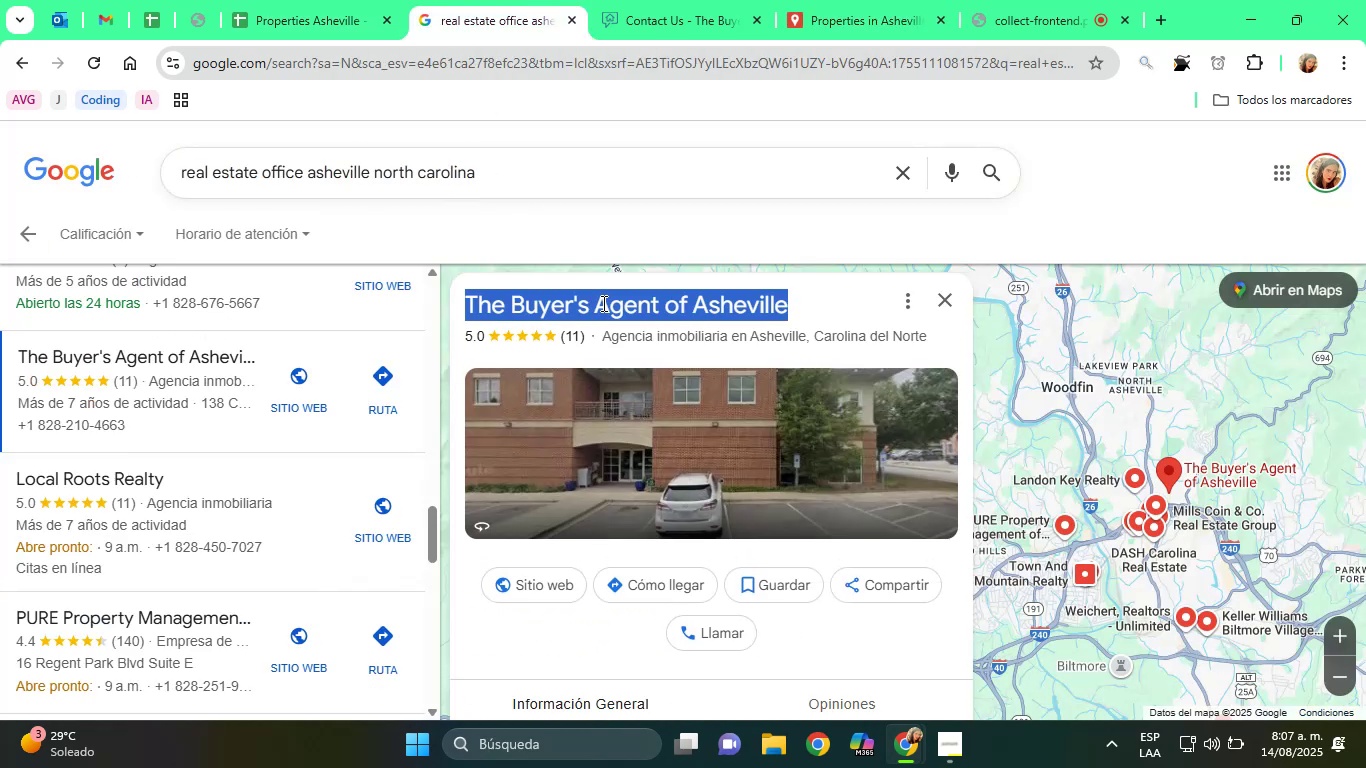 
right_click([602, 303])
 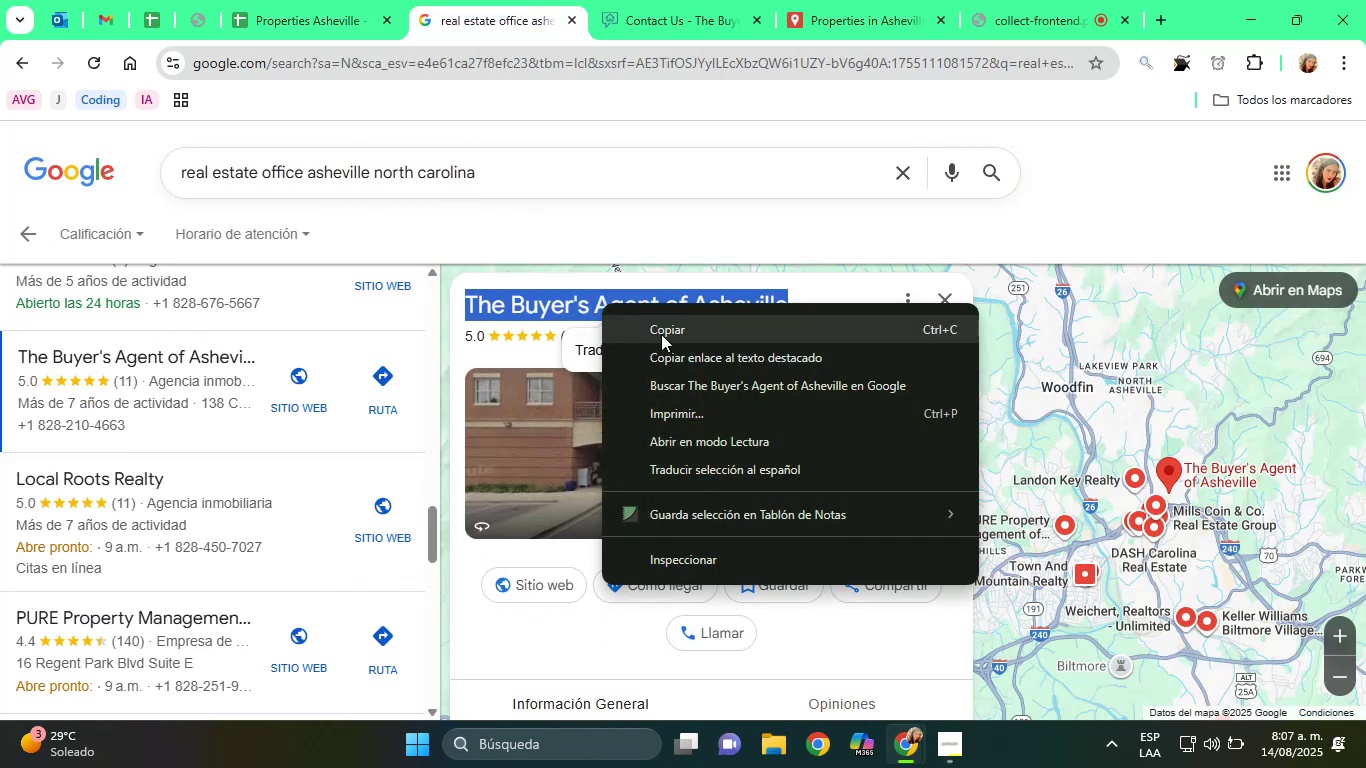 
left_click([666, 336])
 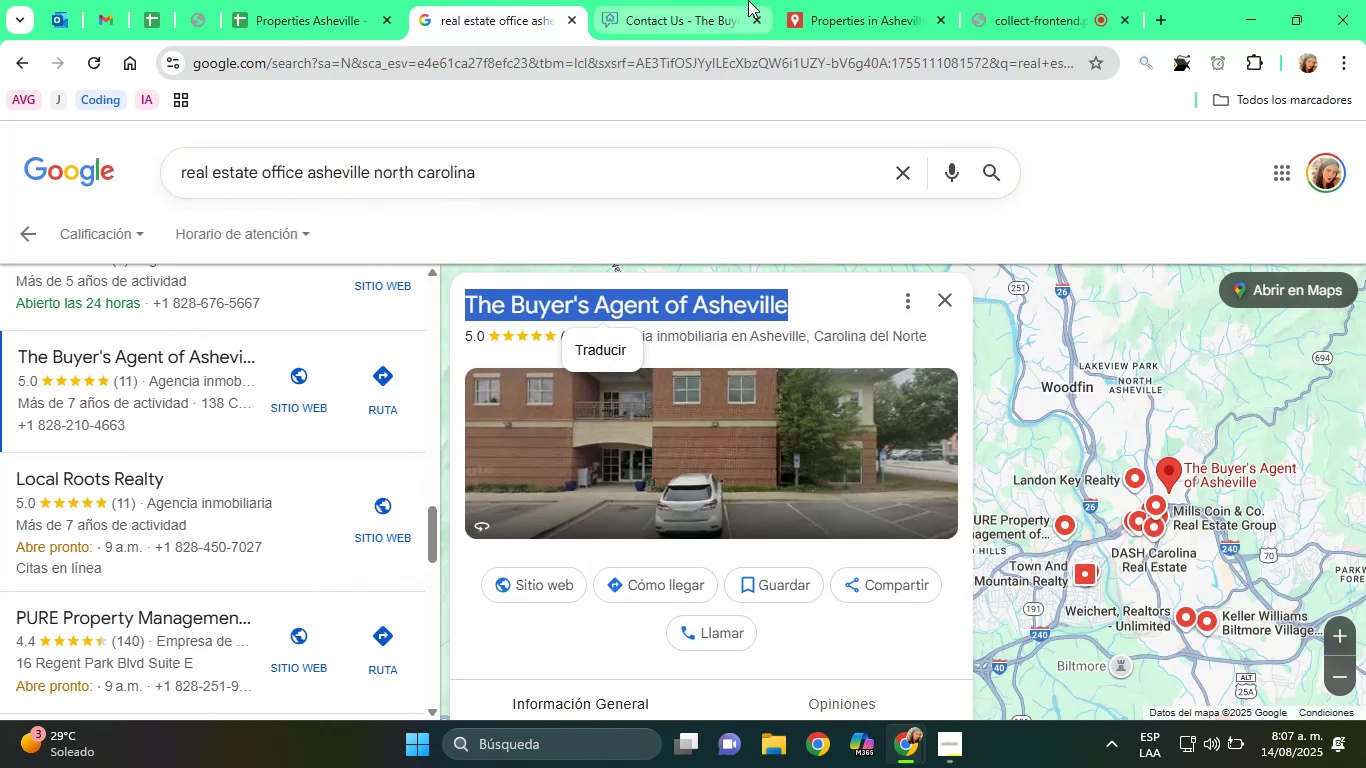 
left_click([707, 0])
 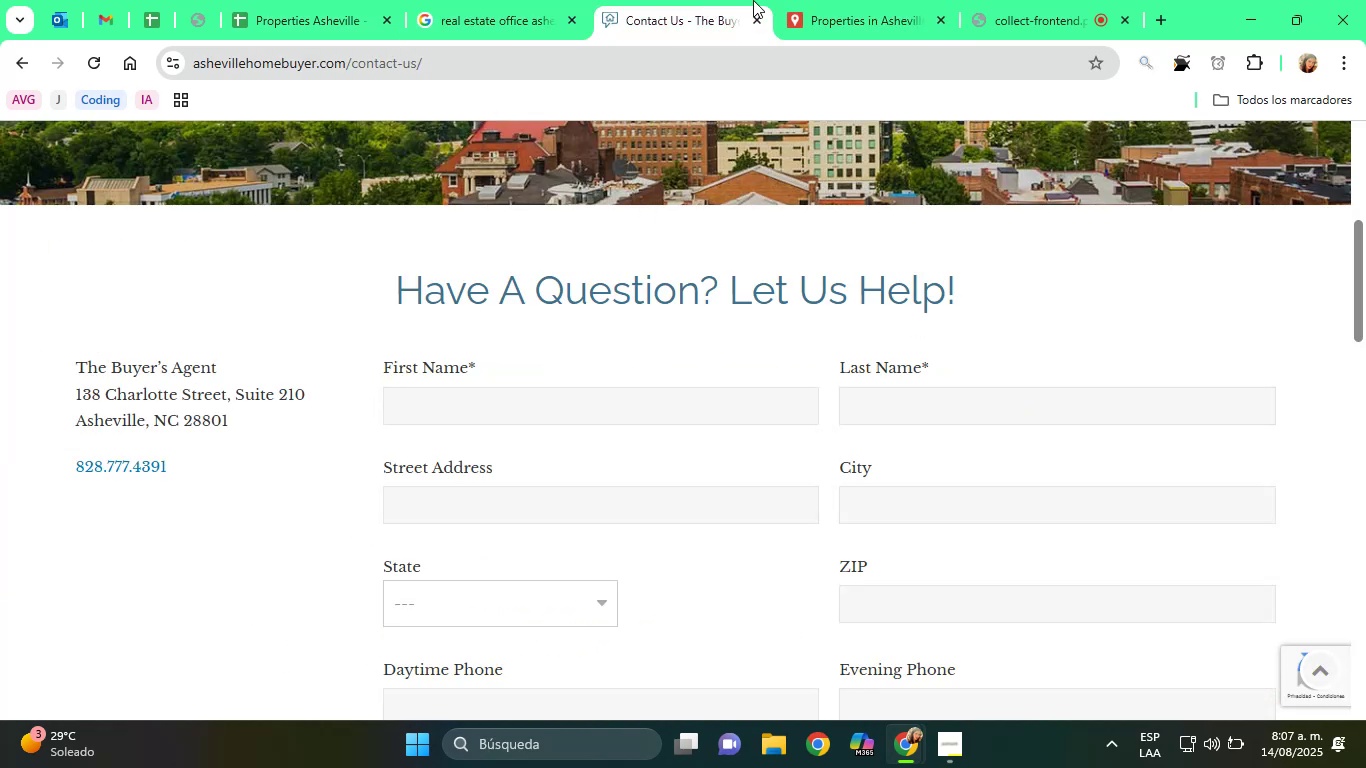 
left_click([790, 0])
 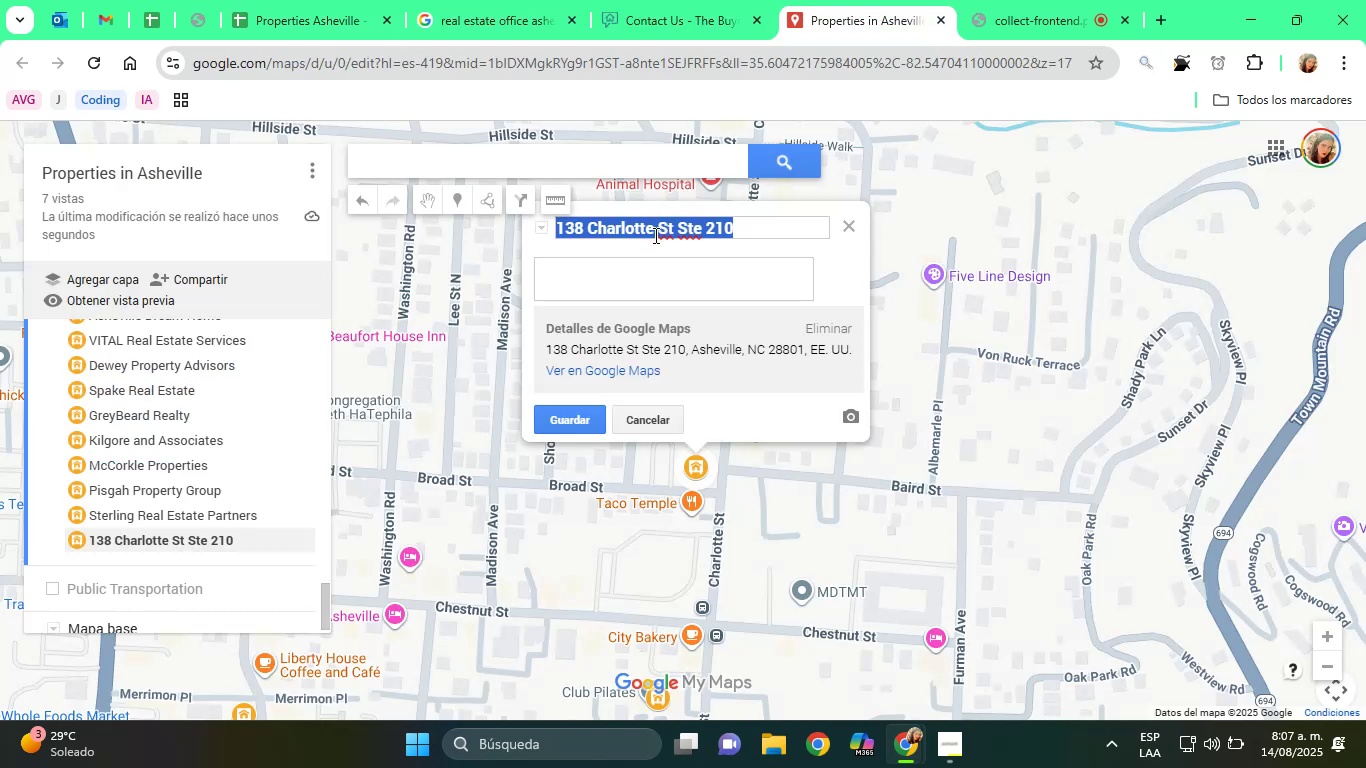 
right_click([654, 237])
 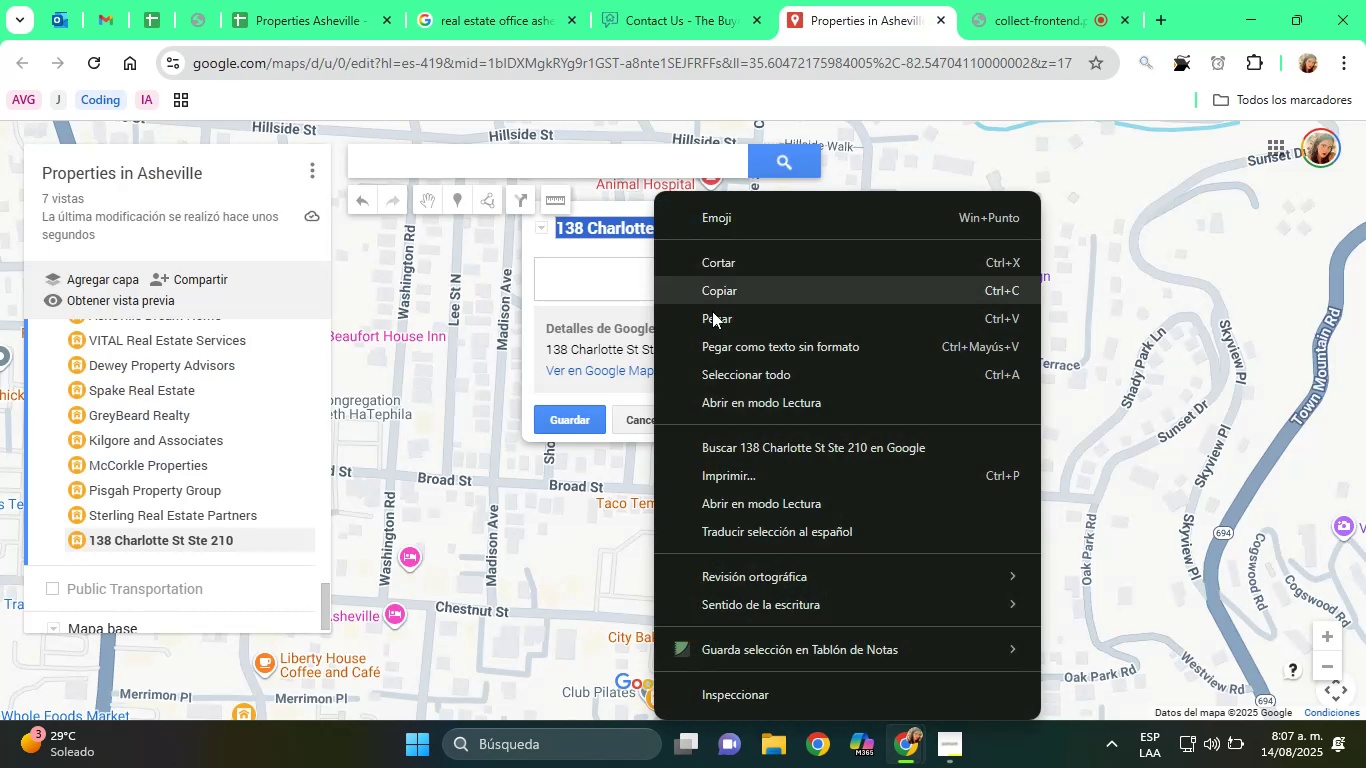 
left_click([717, 314])
 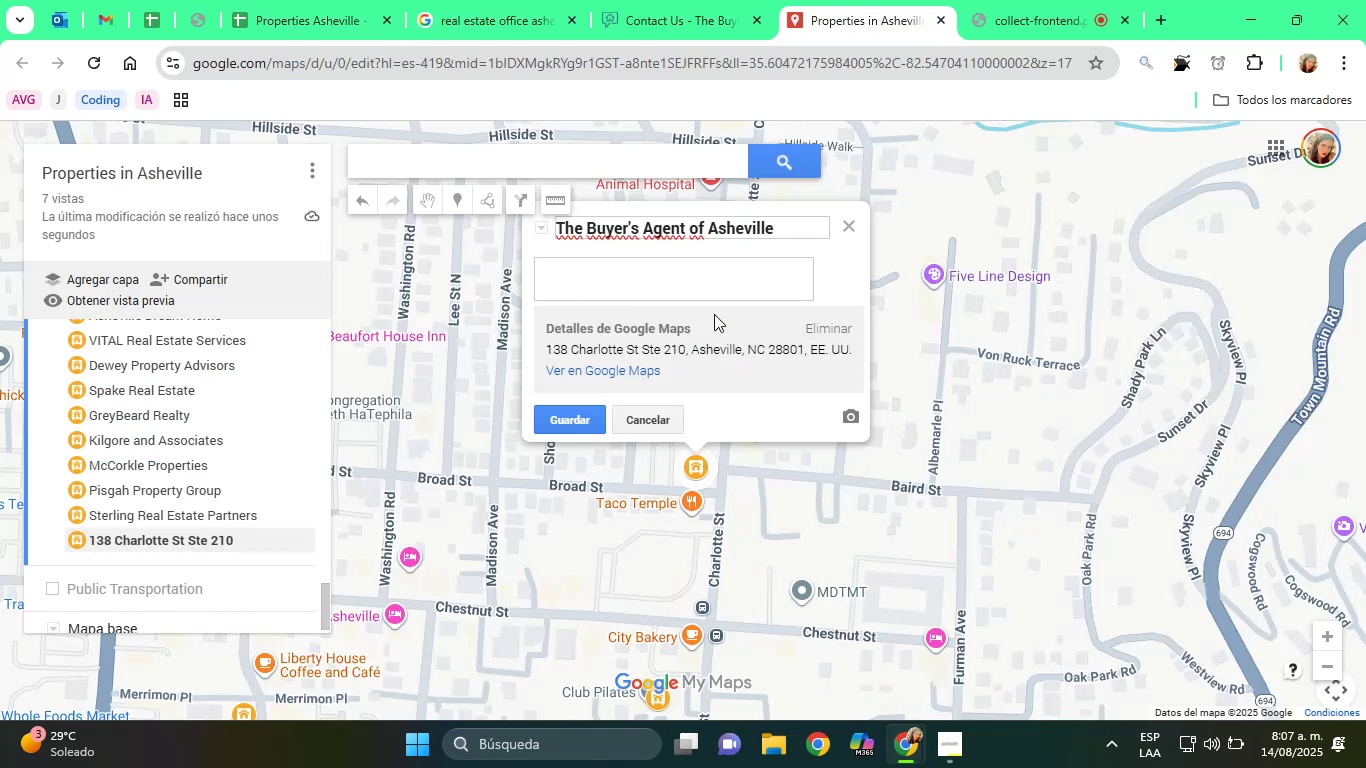 
double_click([691, 287])
 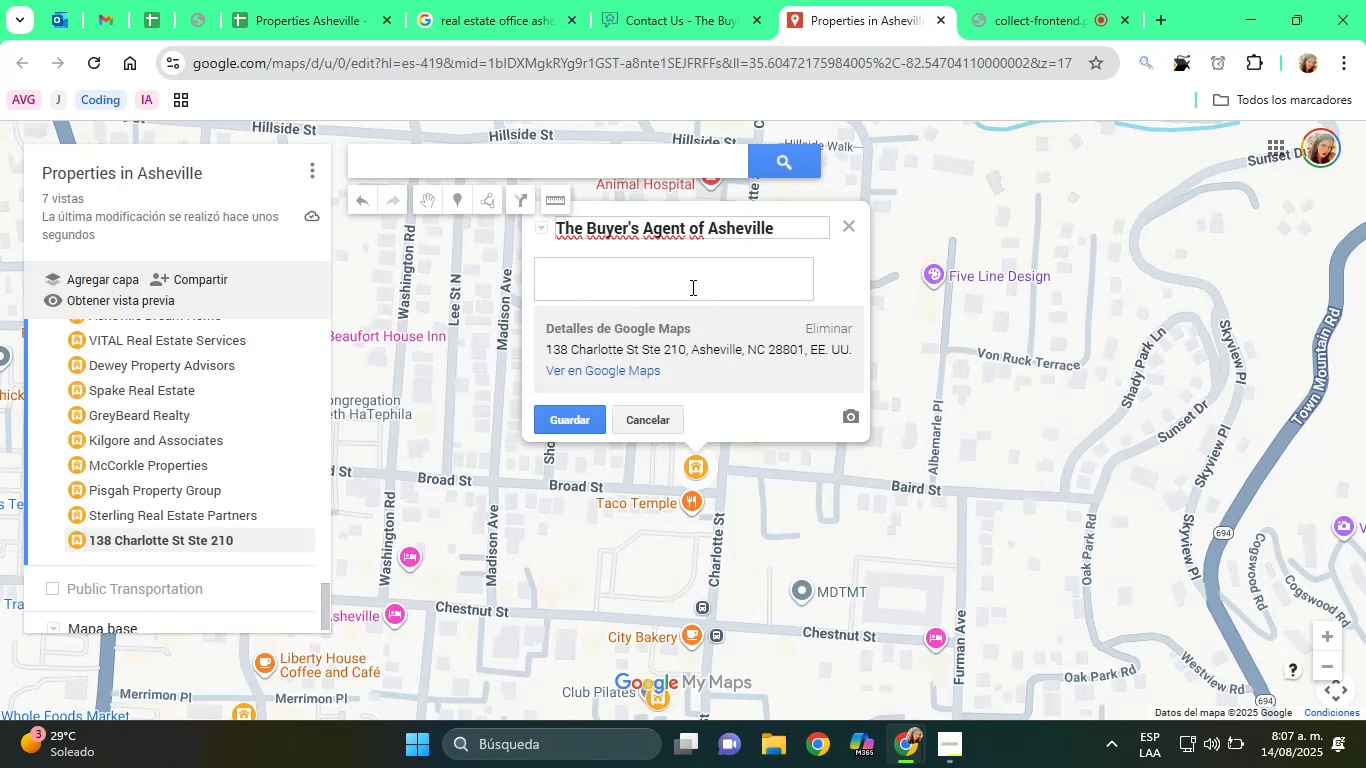 
type(a)
key(Backspace)
type(Agency Office)
 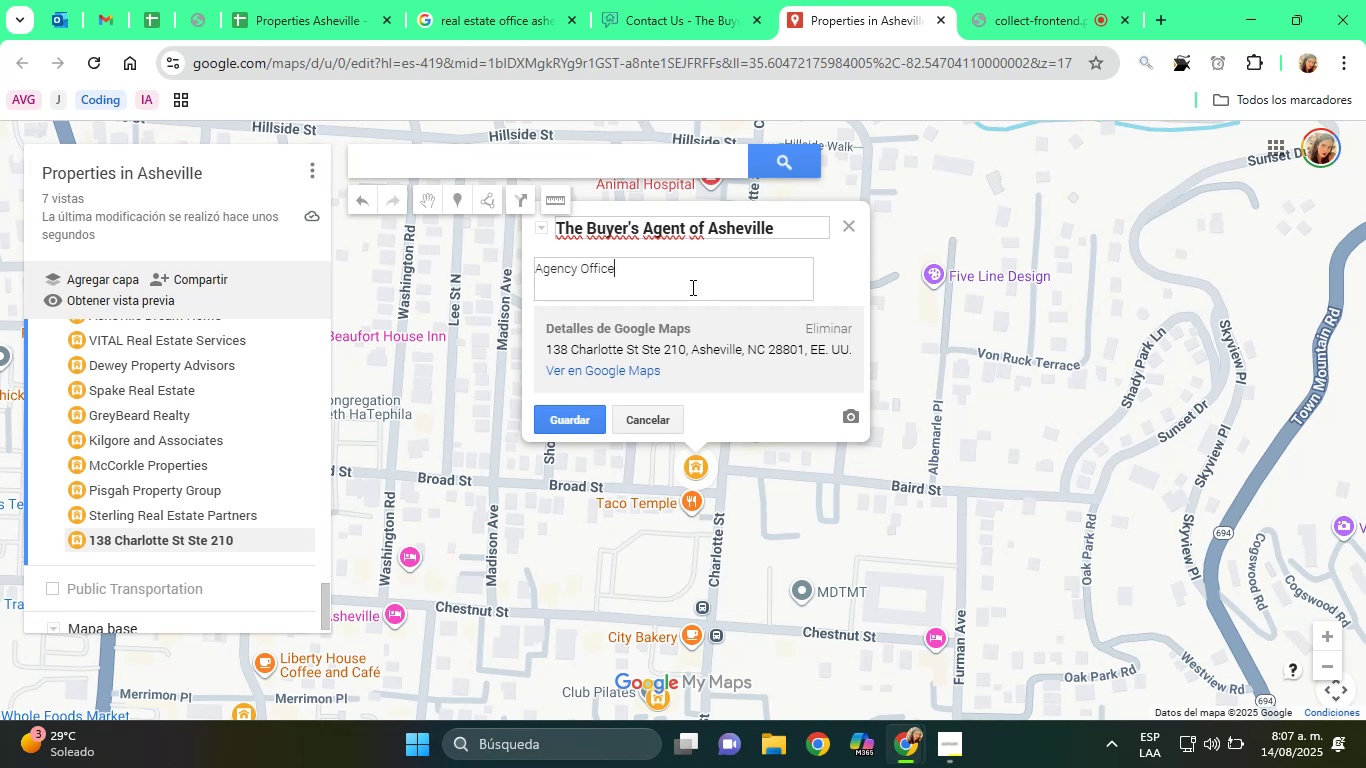 
left_click([585, 412])
 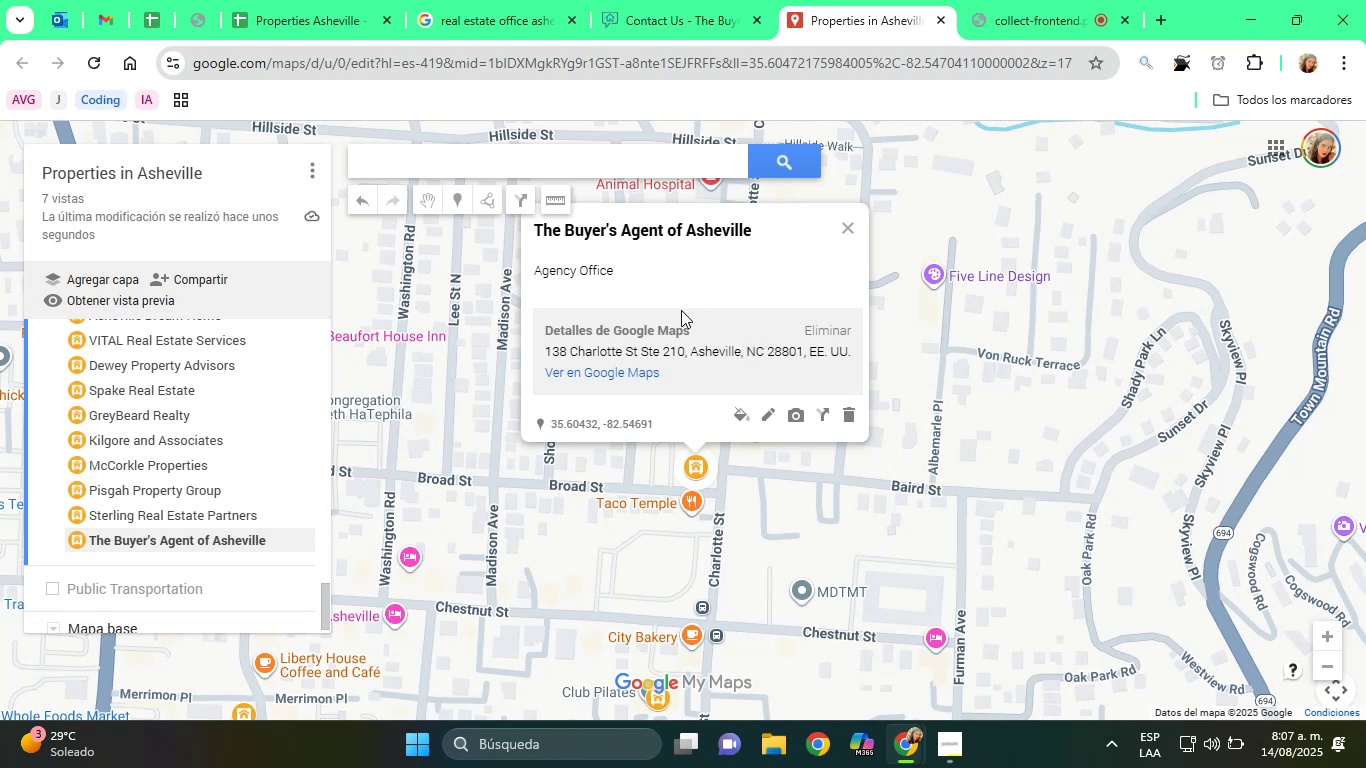 
double_click([662, 351])
 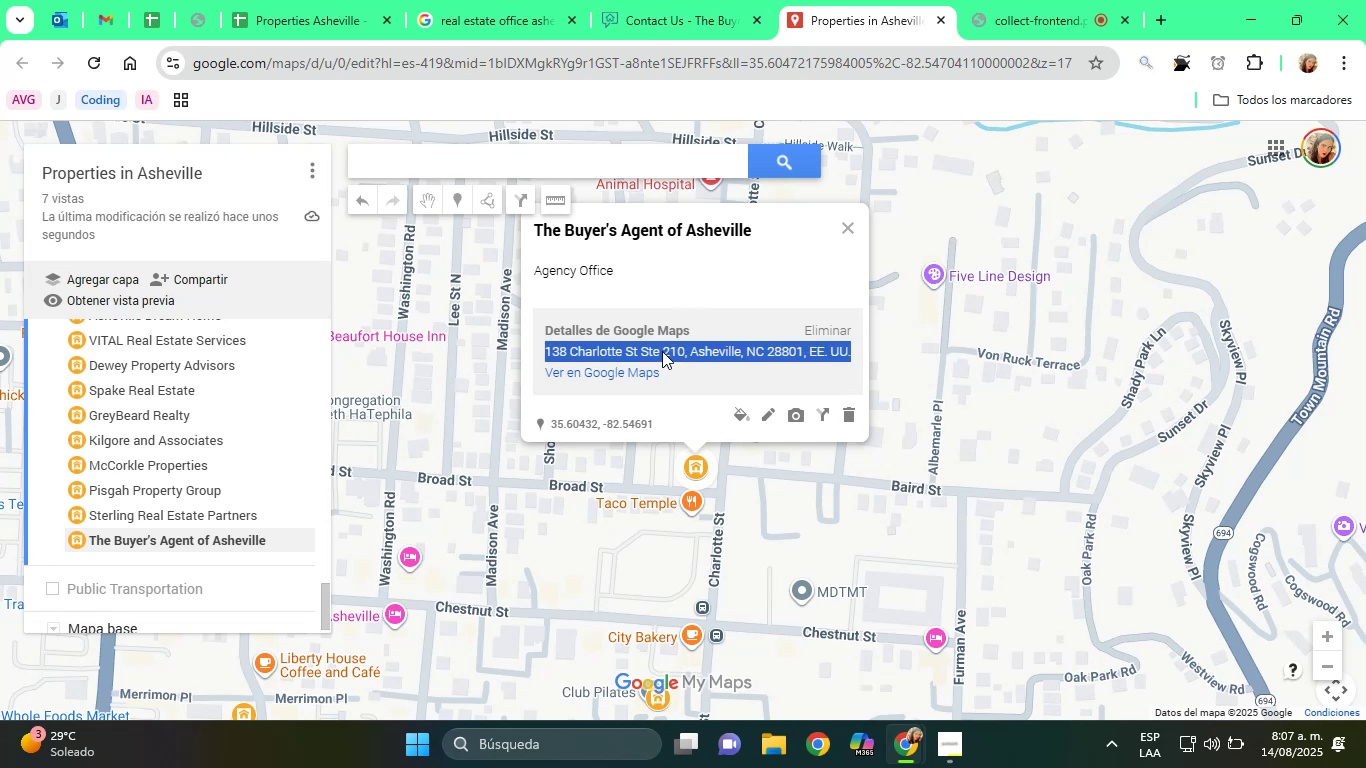 
triple_click([662, 351])
 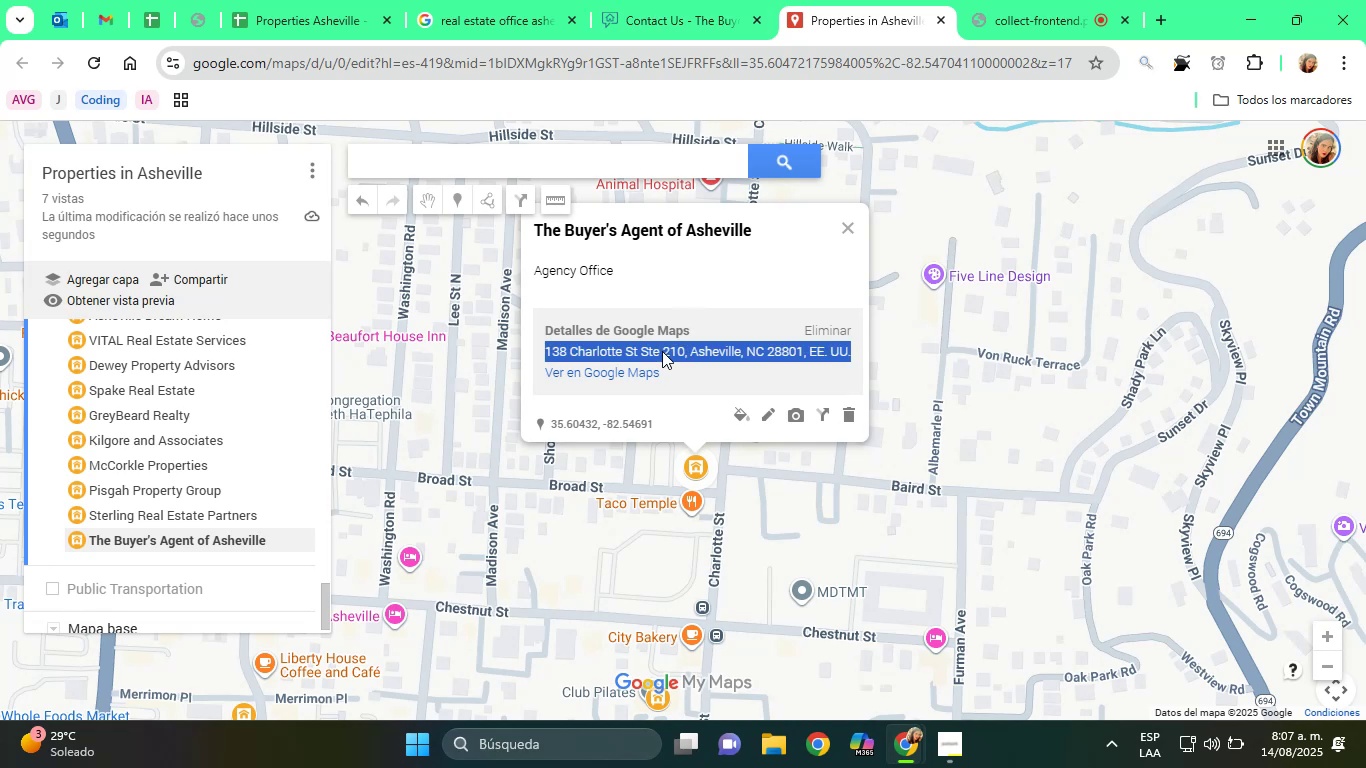 
right_click([662, 351])
 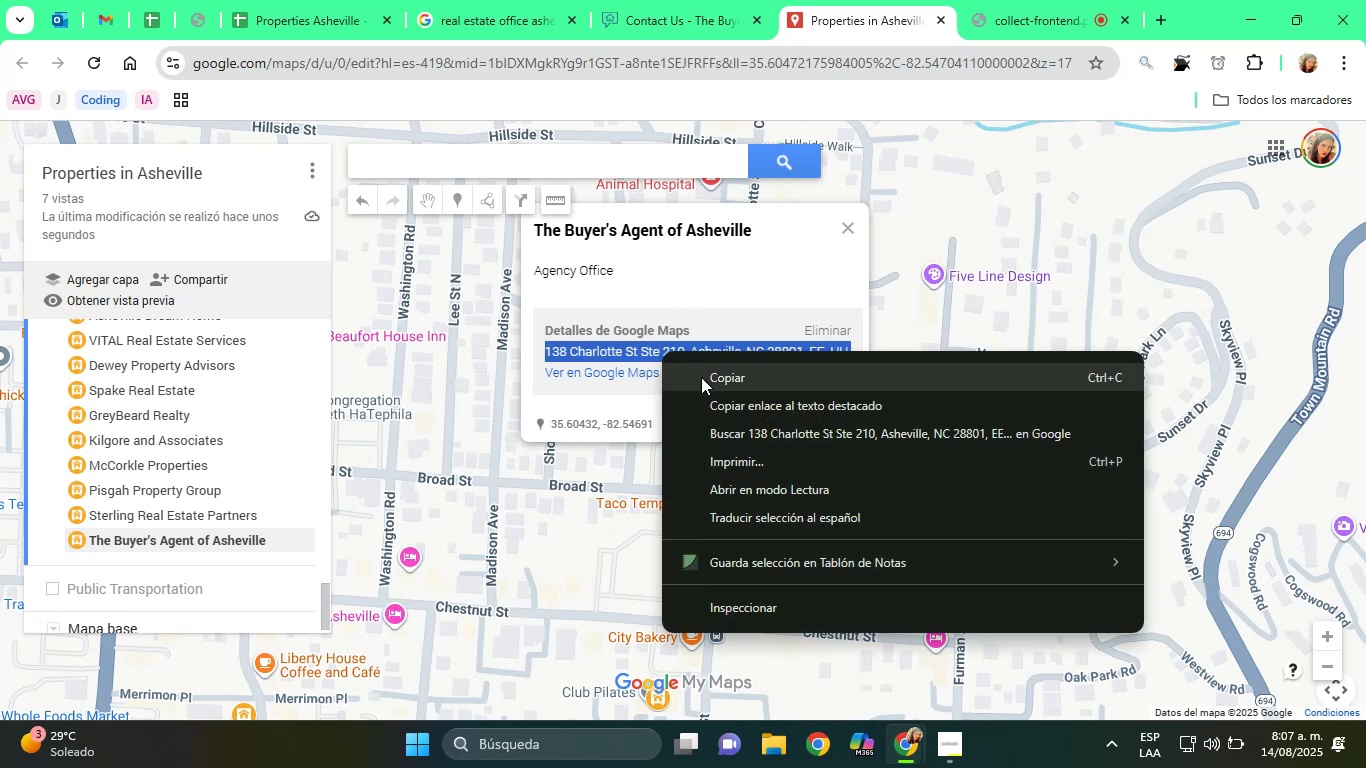 
left_click([719, 387])
 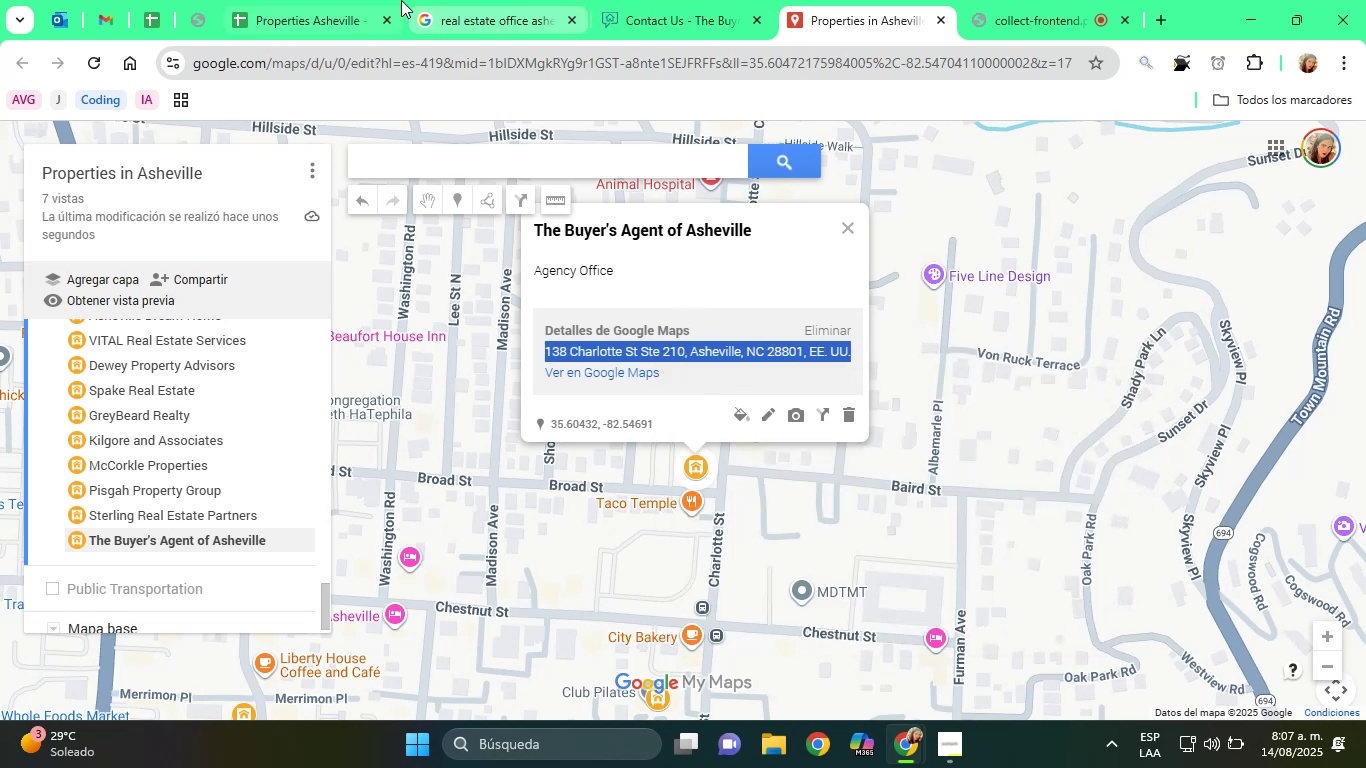 
left_click([356, 0])
 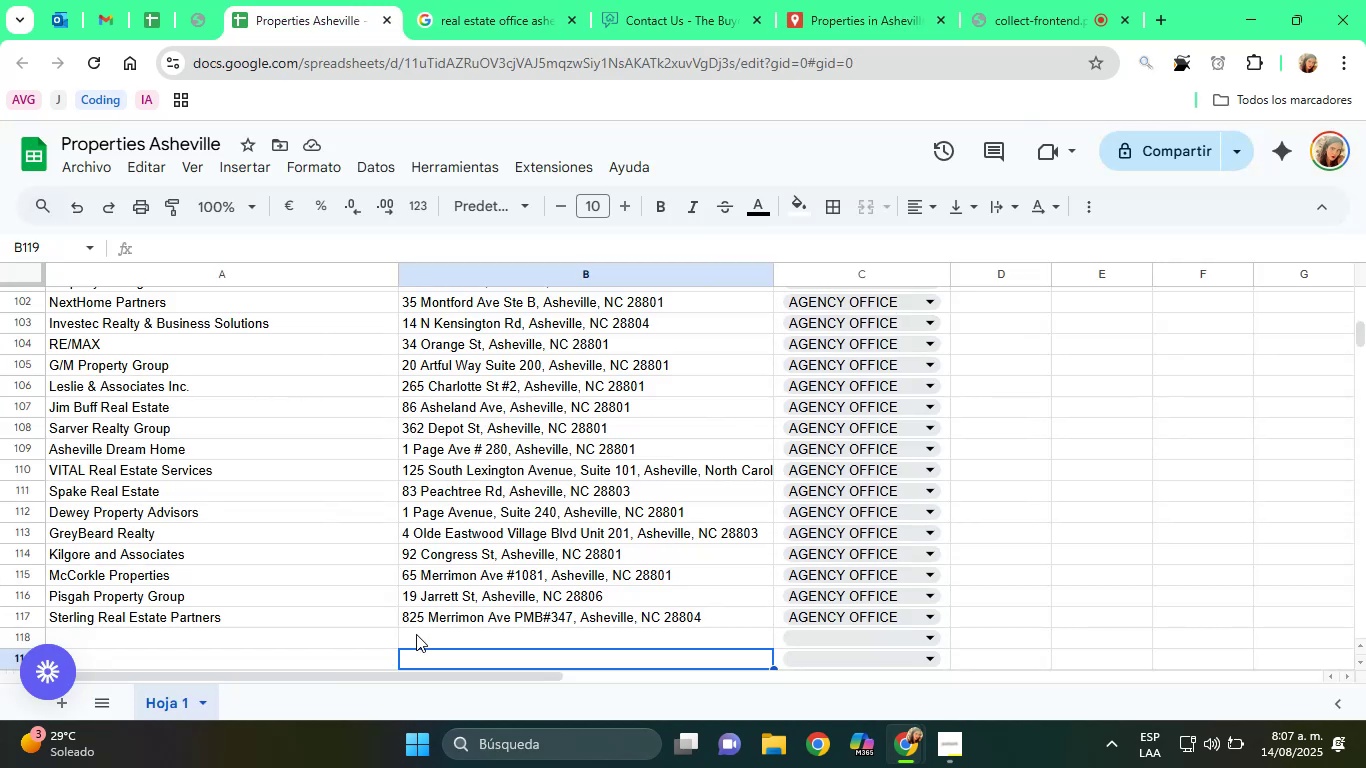 
left_click([416, 641])
 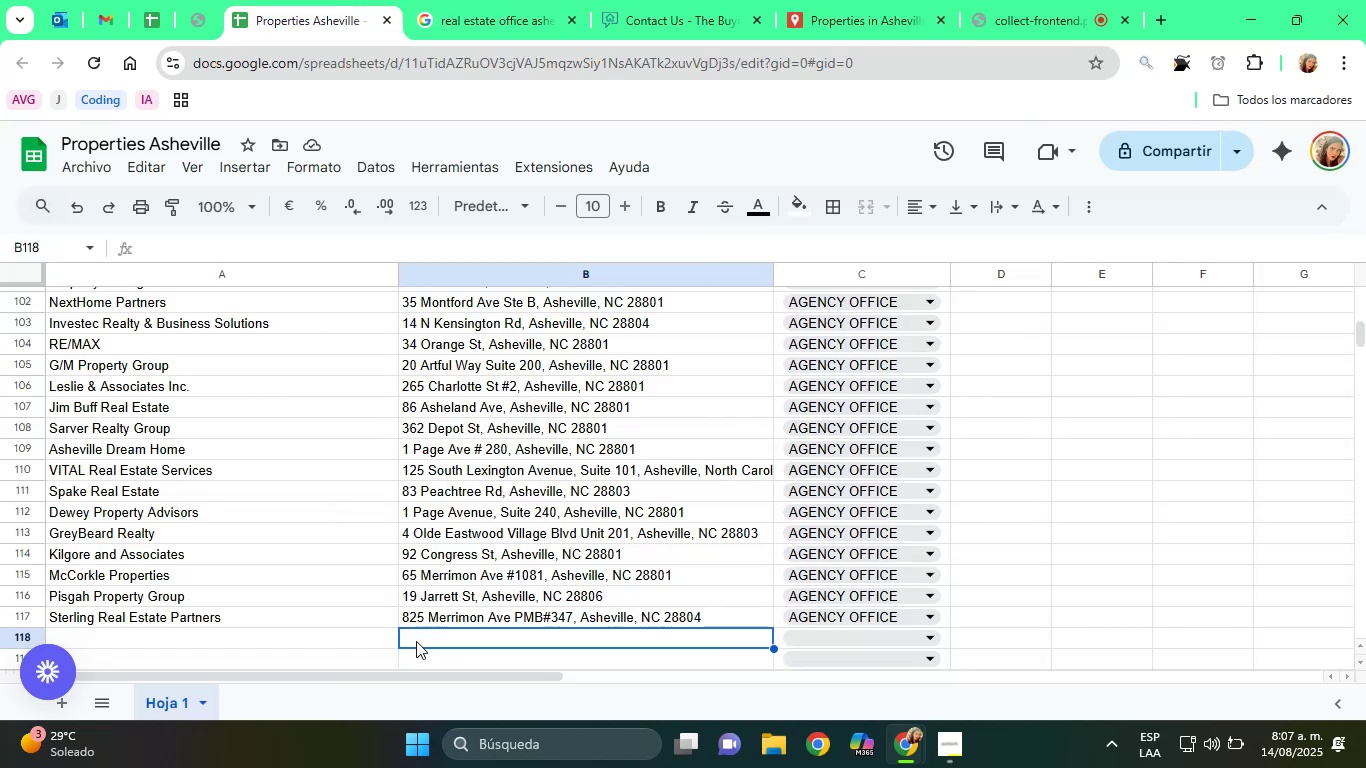 
right_click([416, 641])
 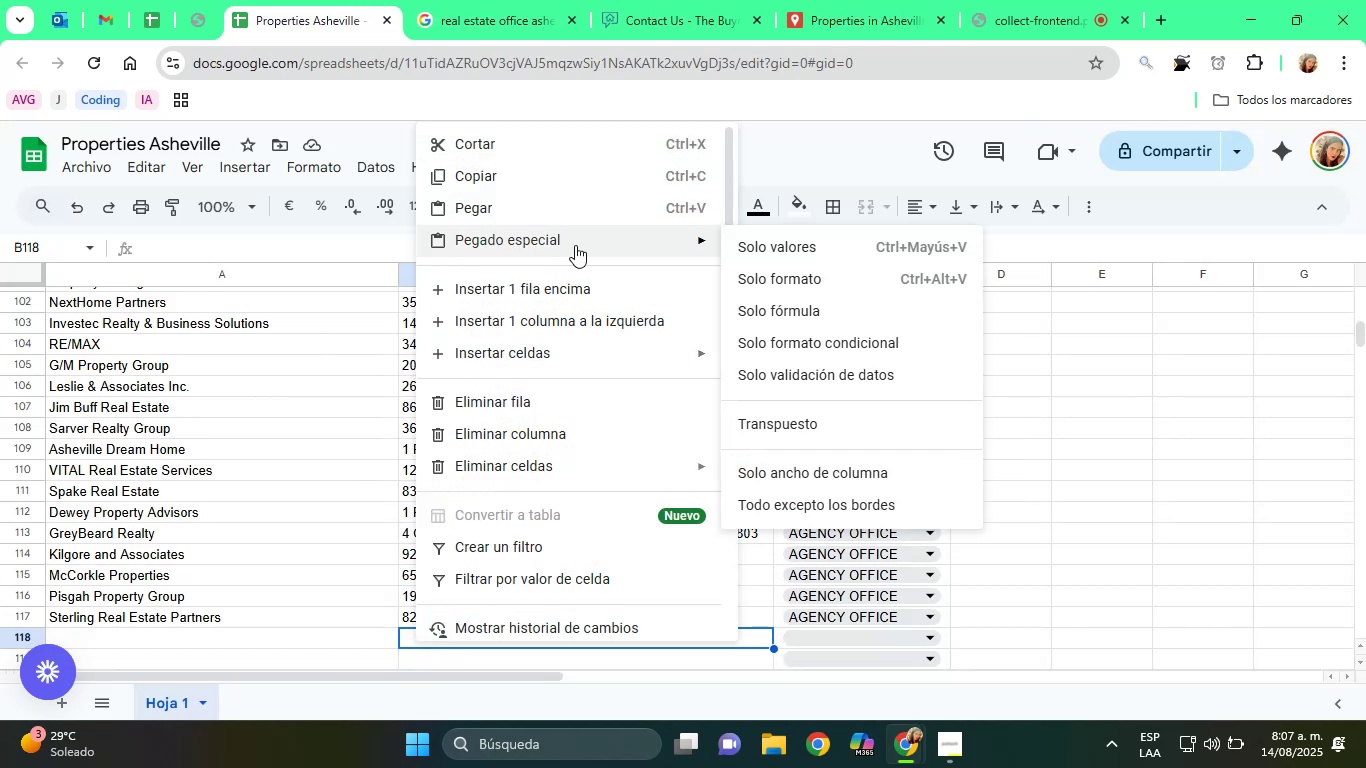 
left_click([743, 245])
 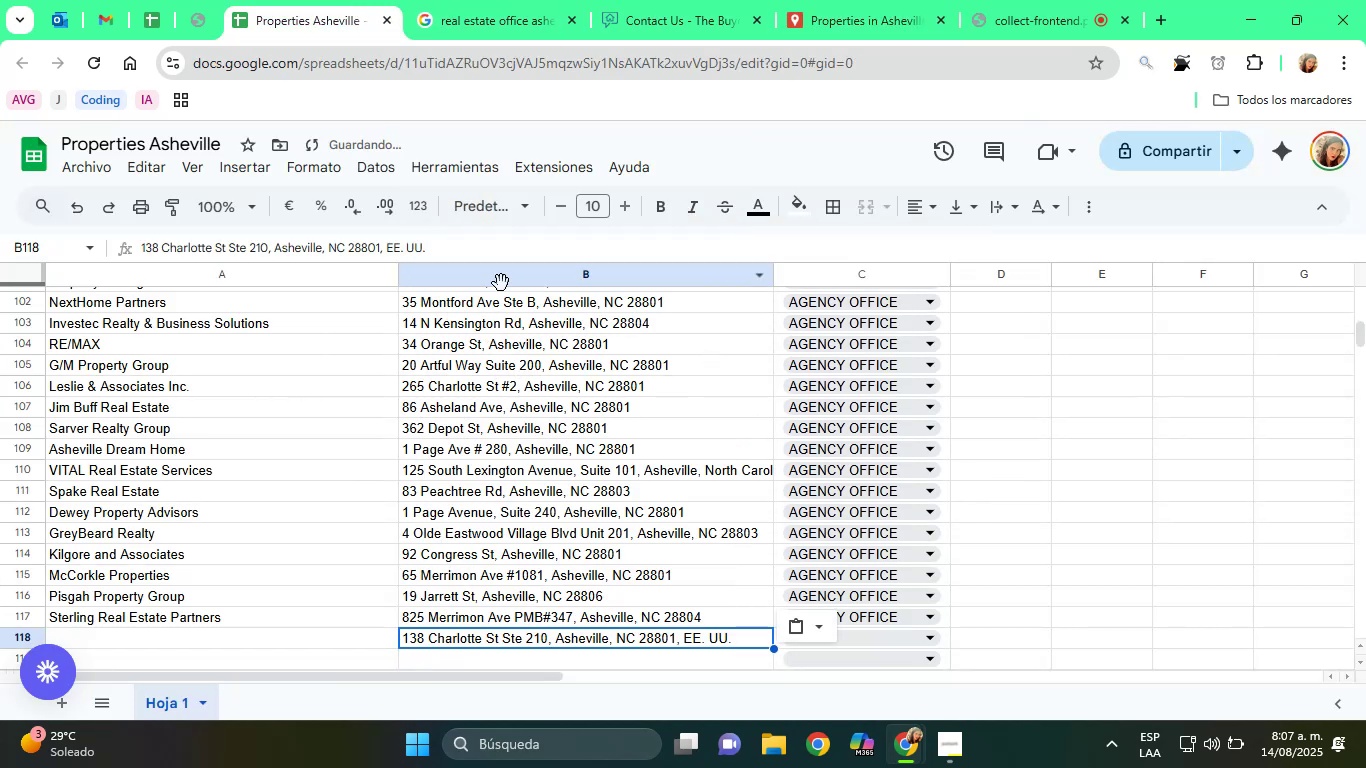 
left_click([475, 250])
 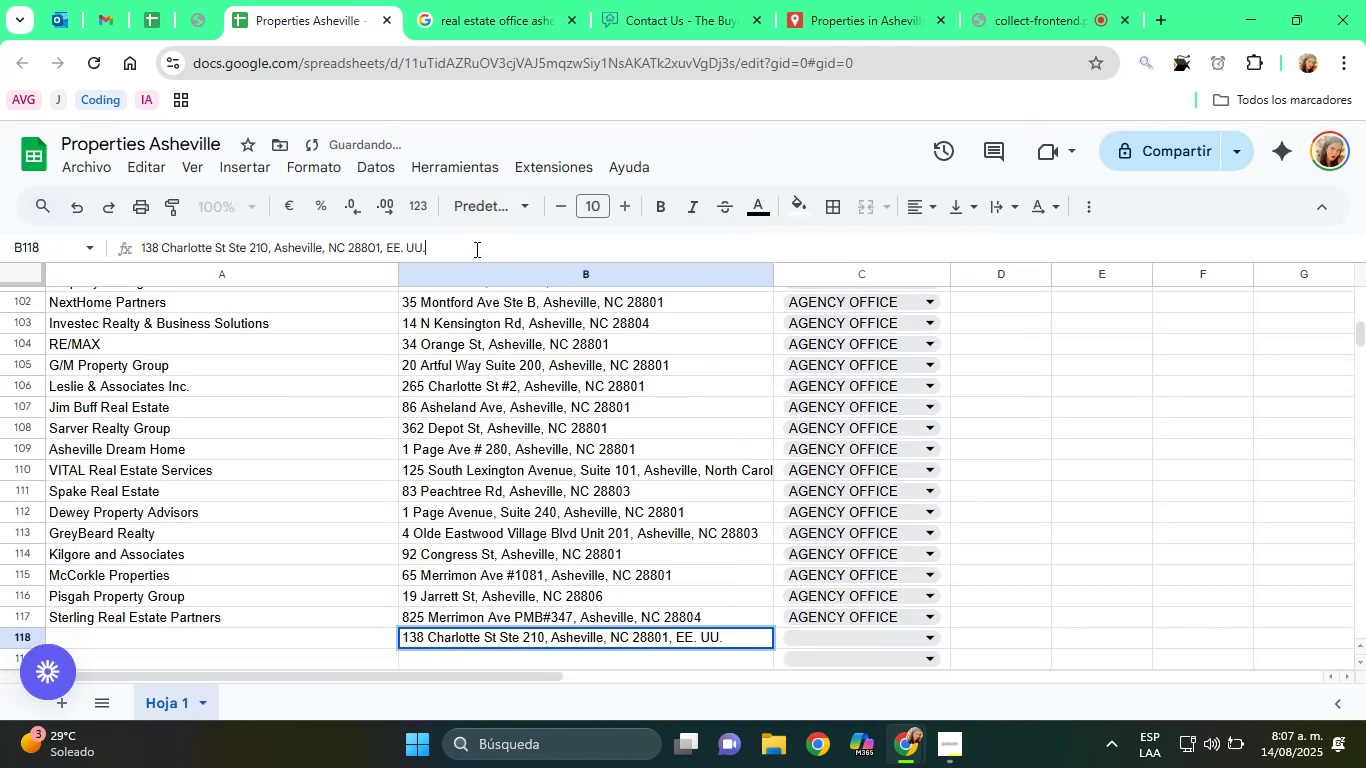 
key(Backspace)
 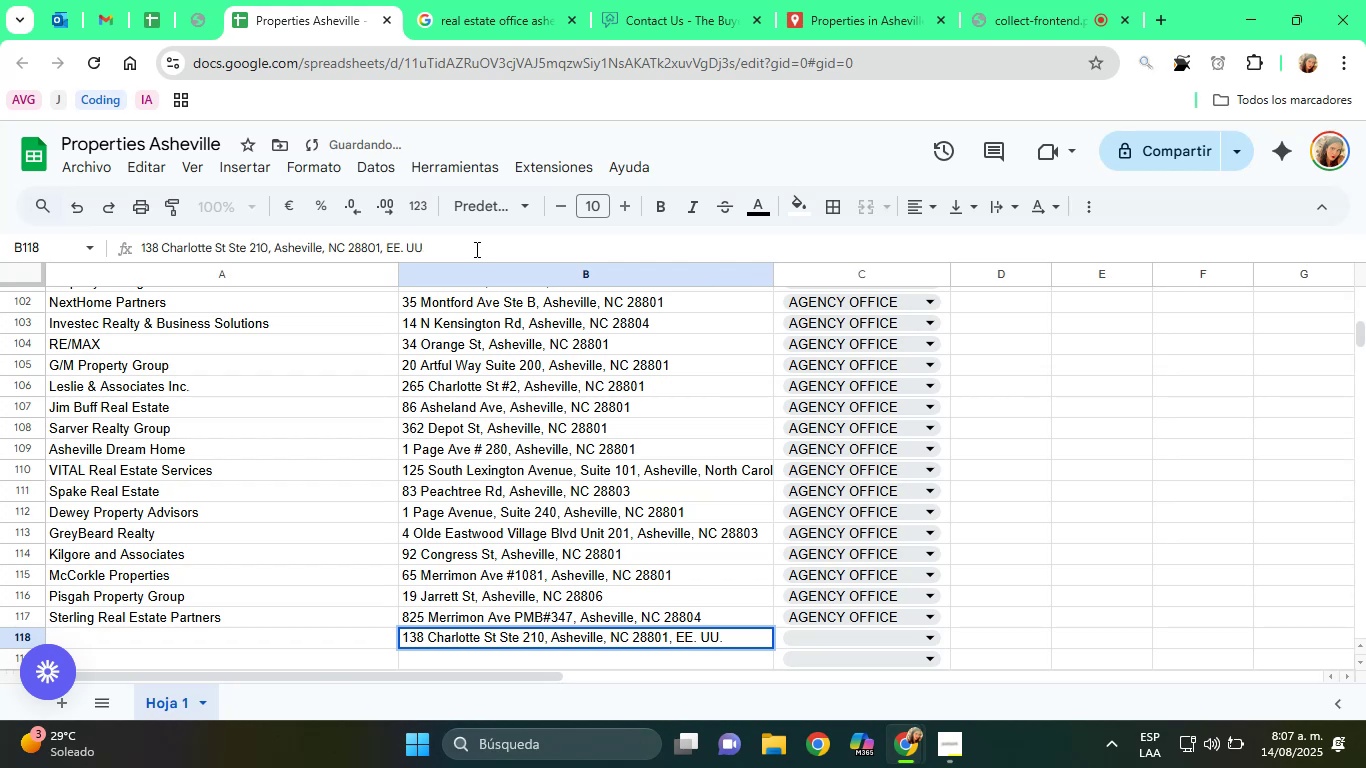 
key(Backspace)
 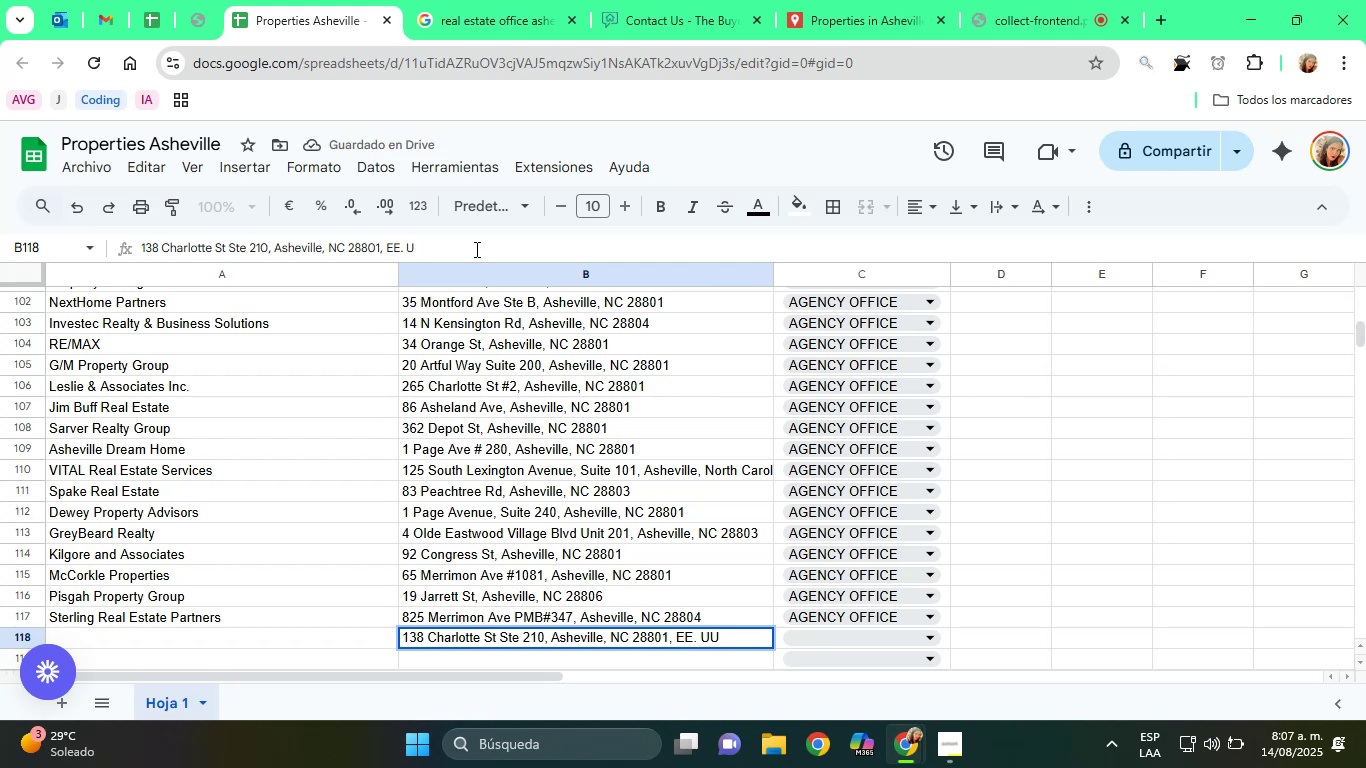 
key(Backspace)
 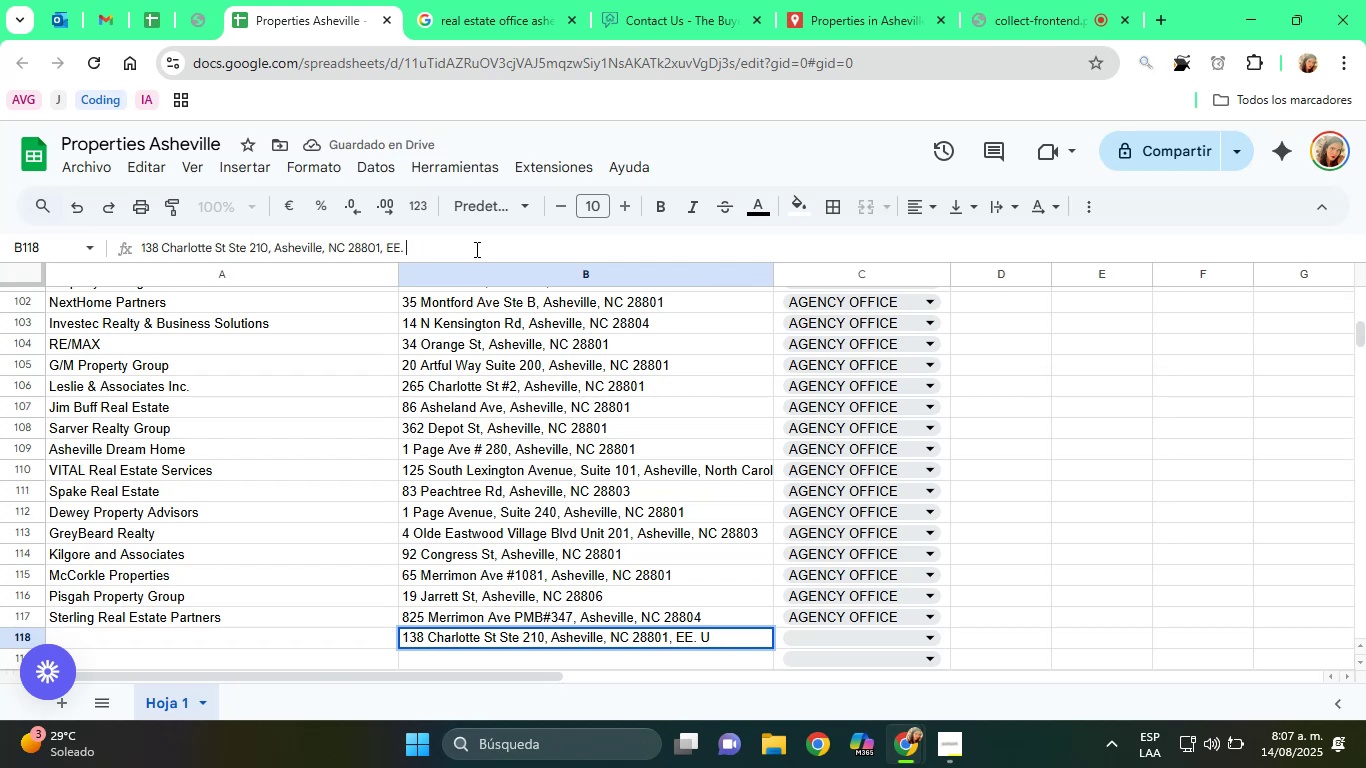 
key(Backspace)
 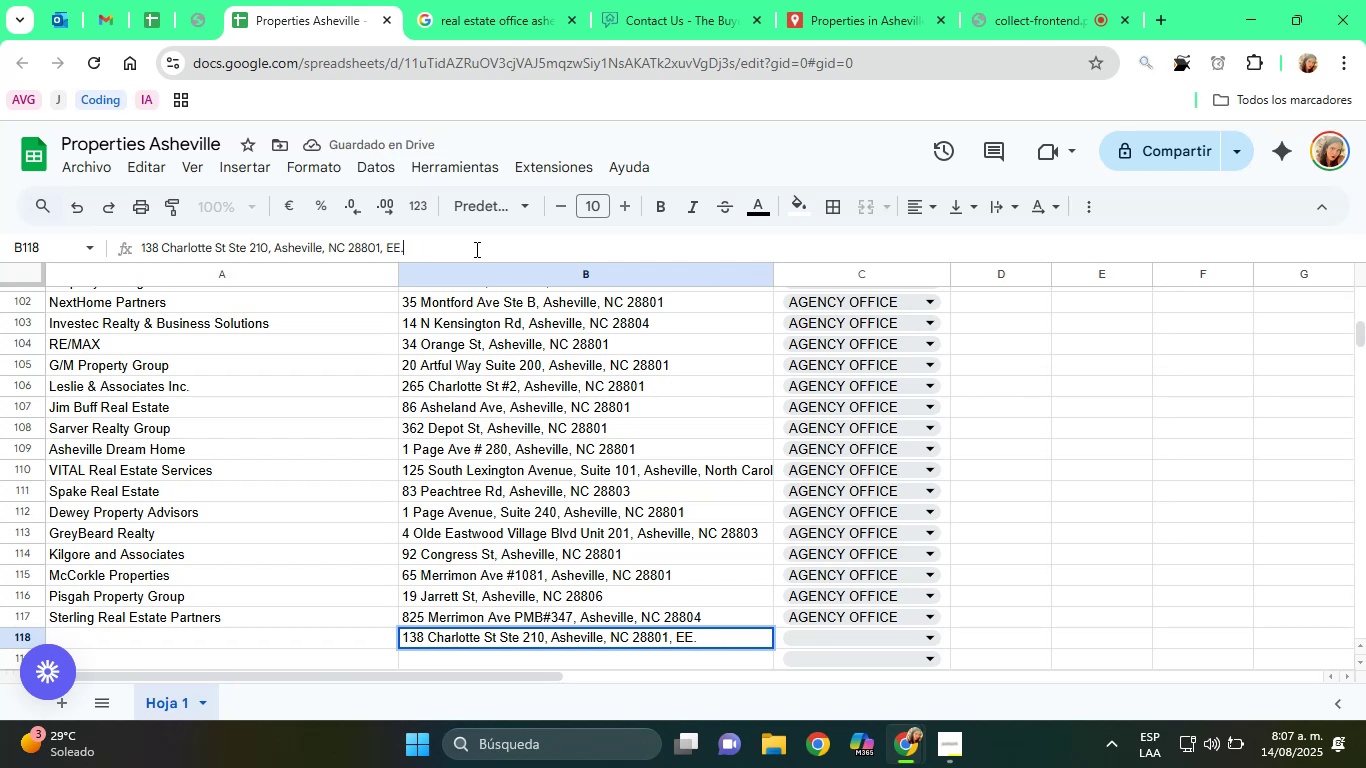 
key(Backspace)
 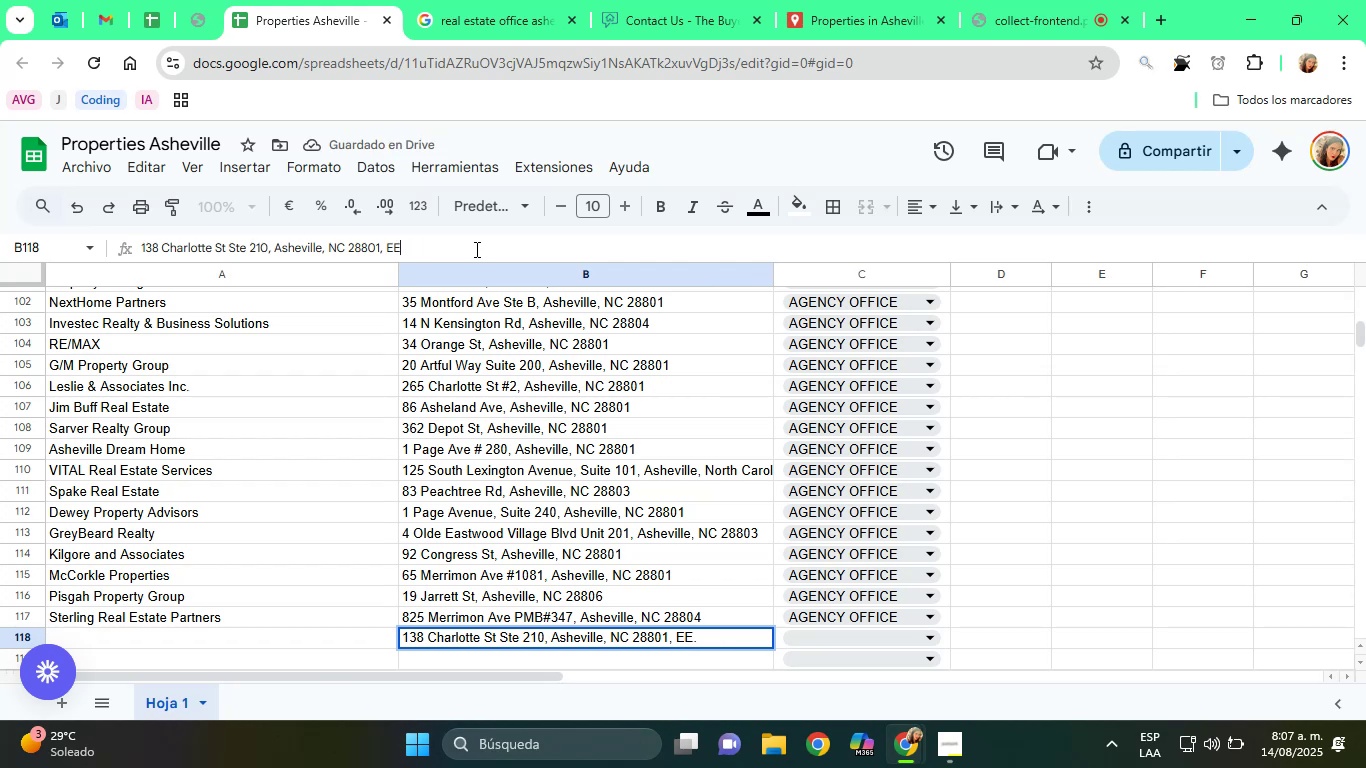 
key(Backspace)
 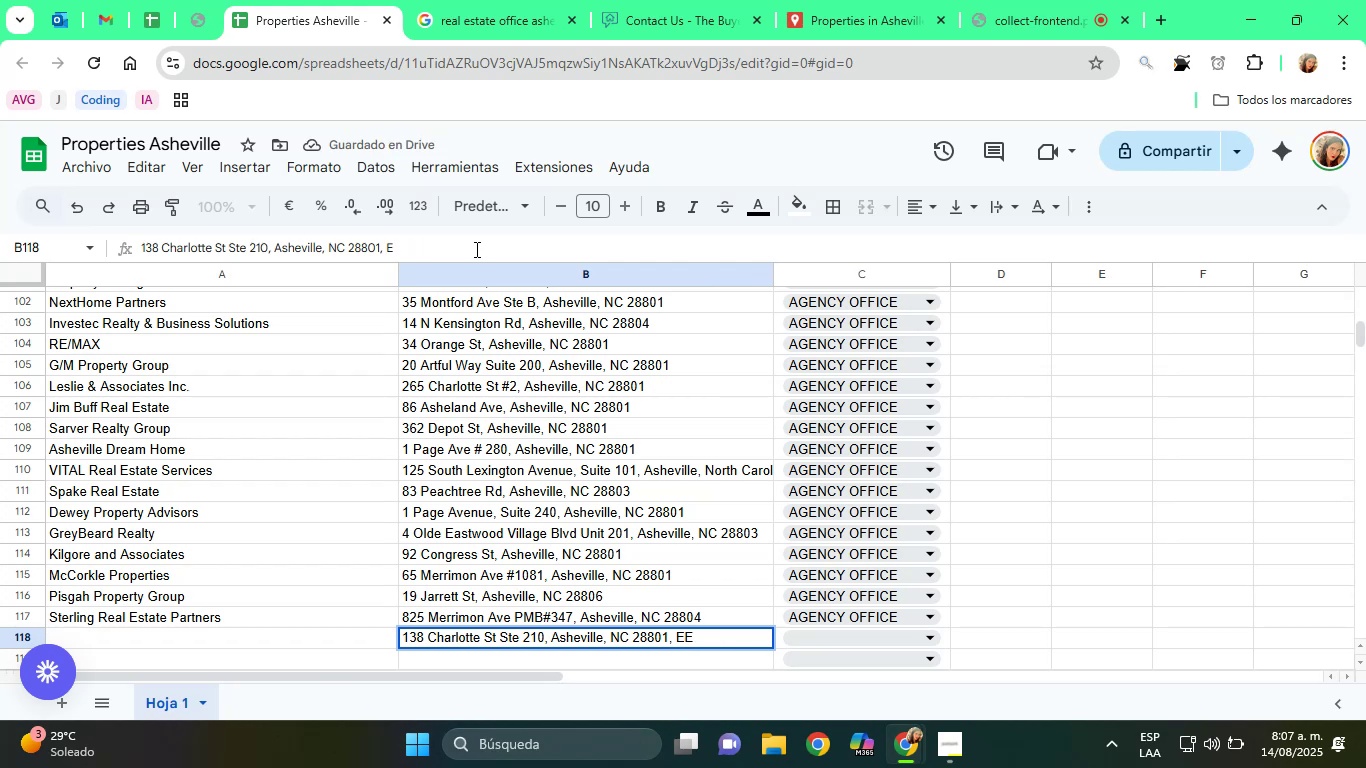 
key(Backspace)
 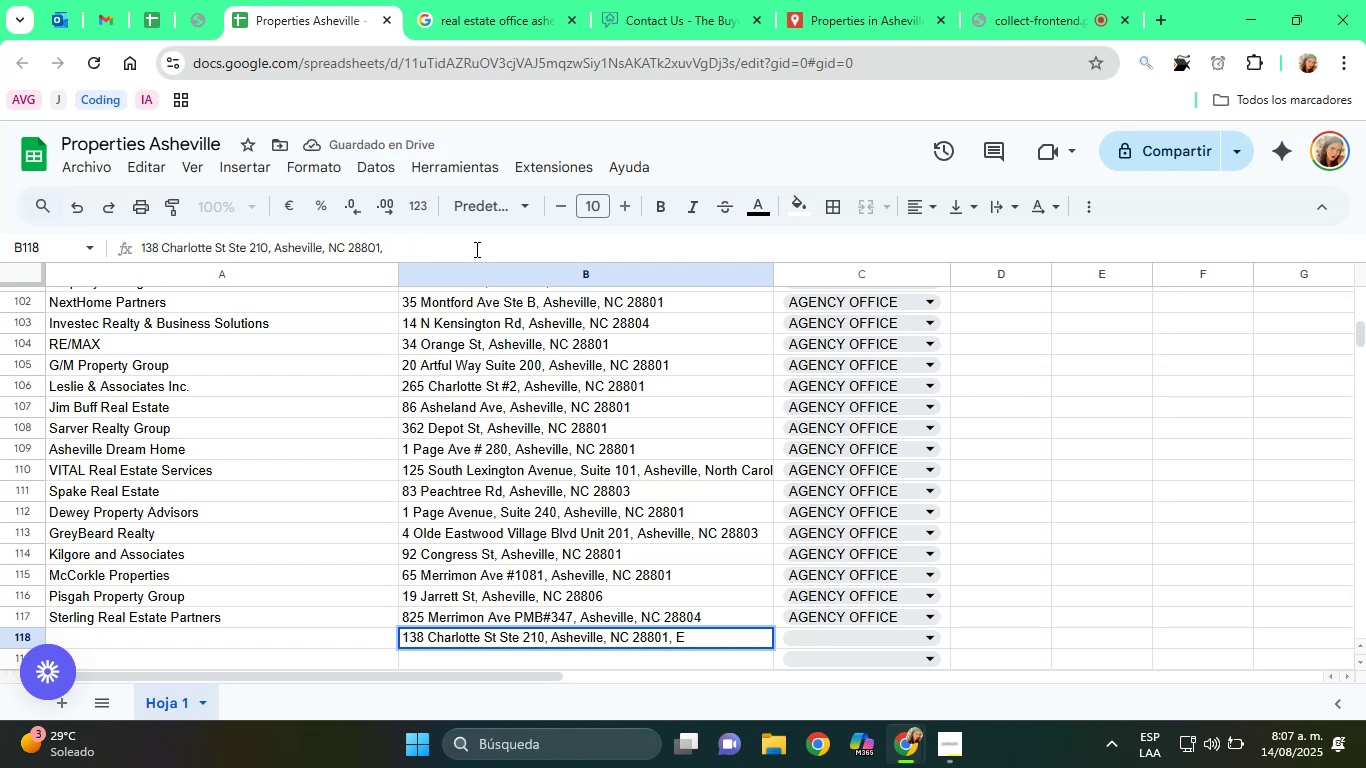 
key(Backspace)
 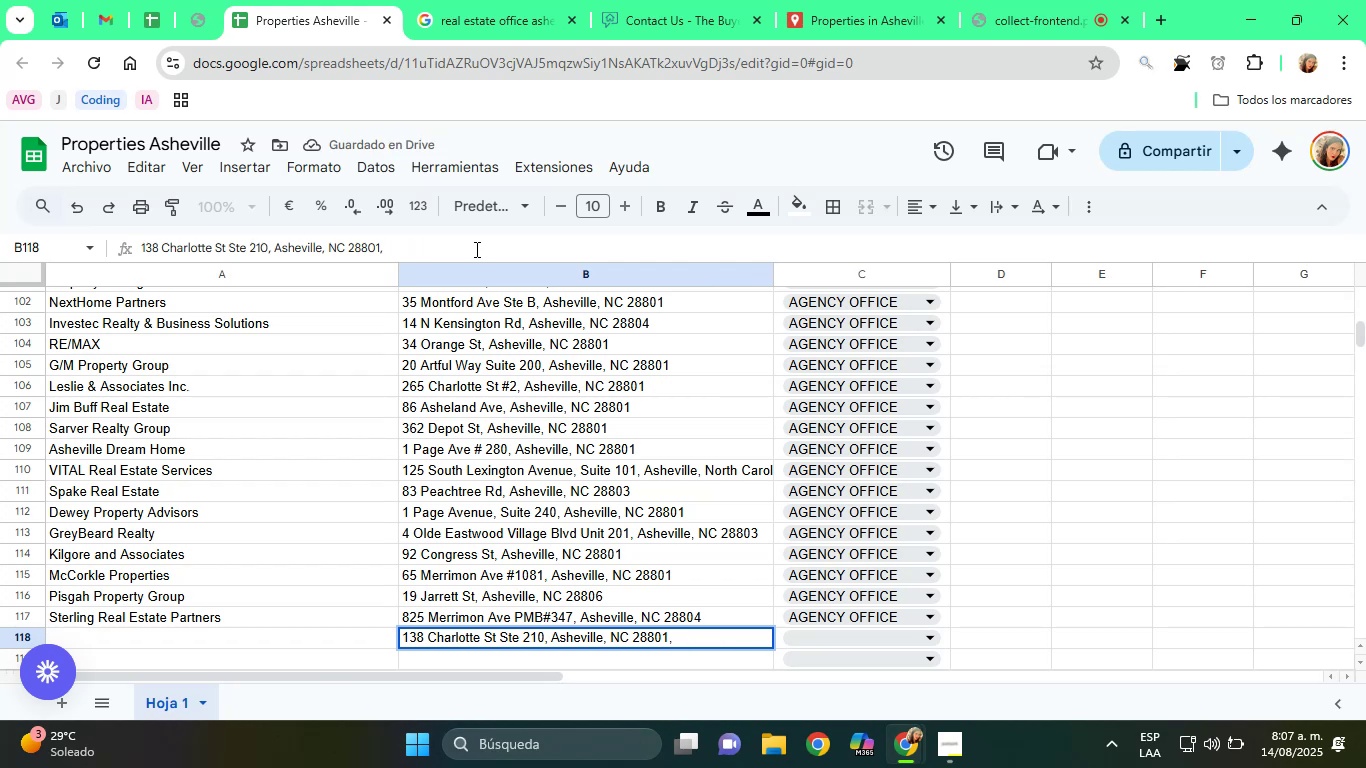 
key(Backspace)
 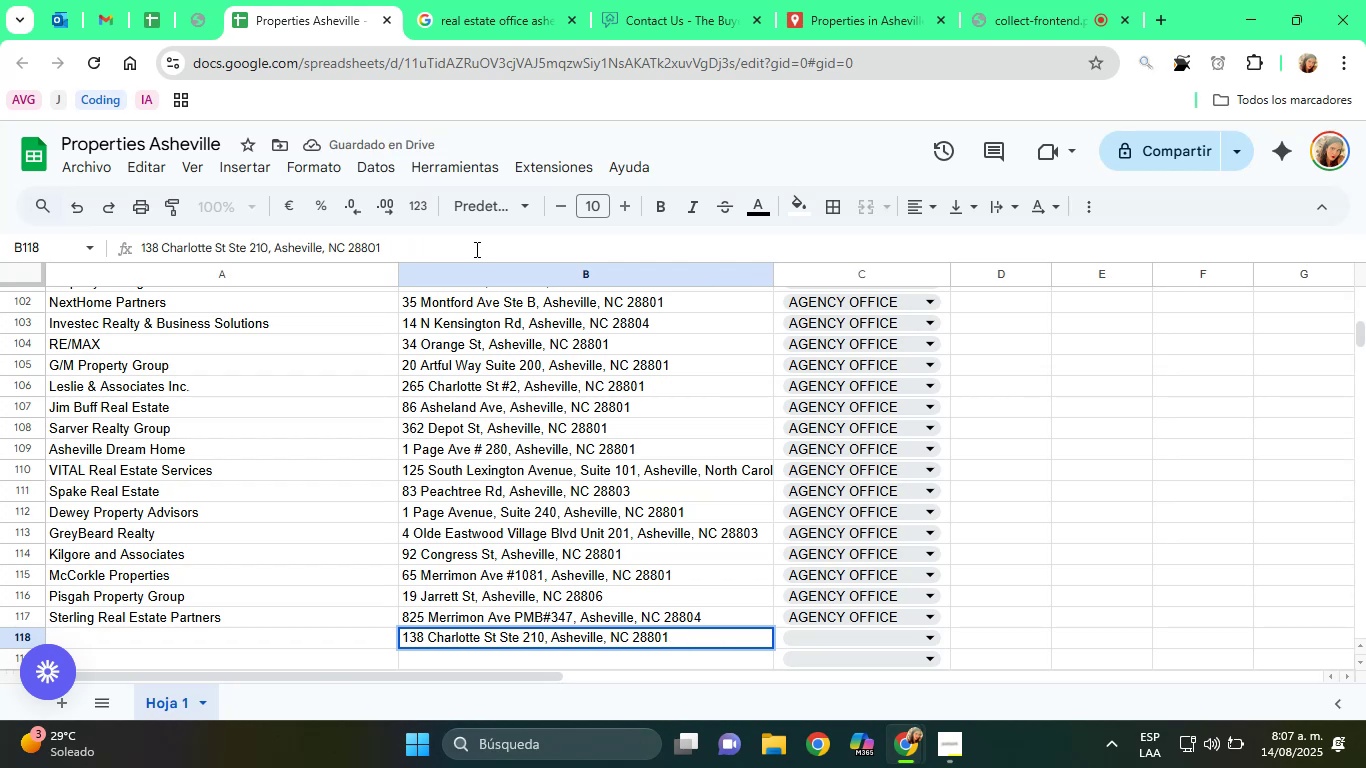 
key(Enter)
 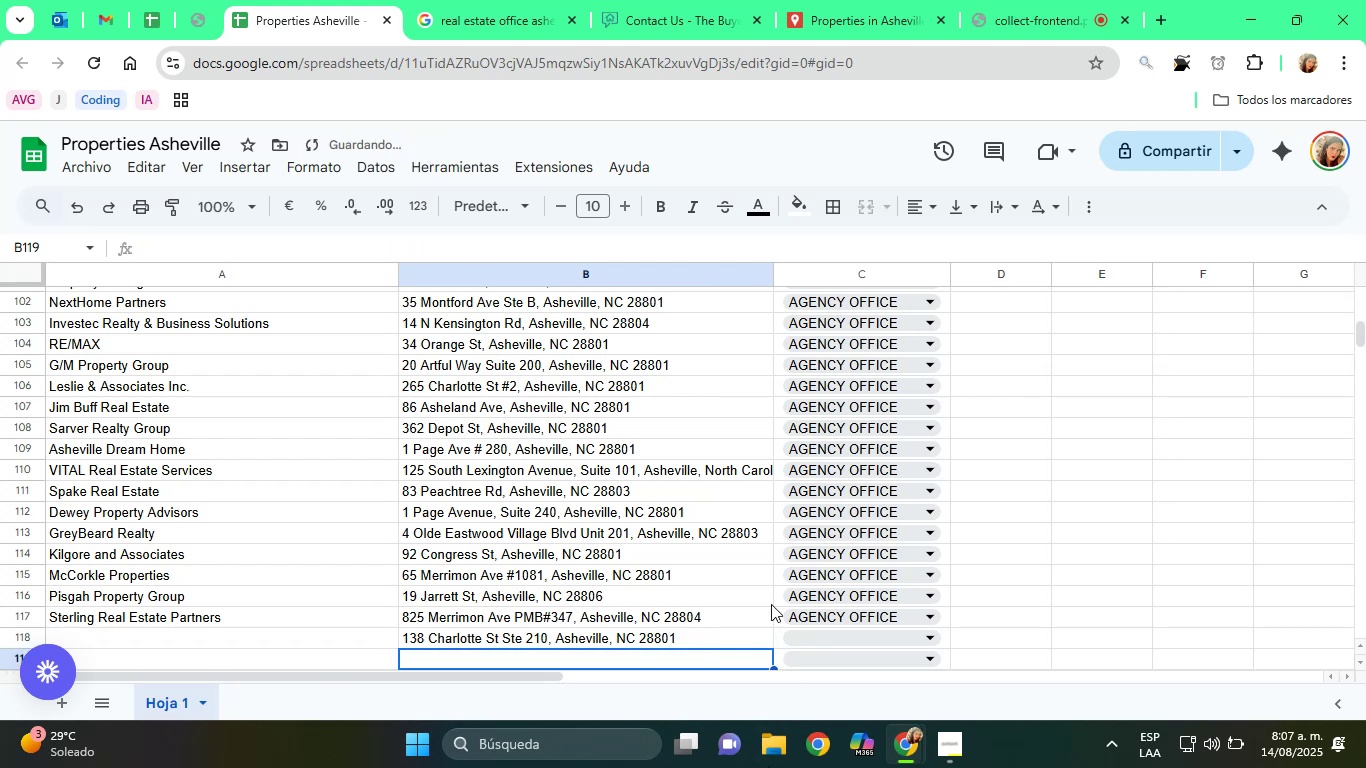 
left_click([857, 638])
 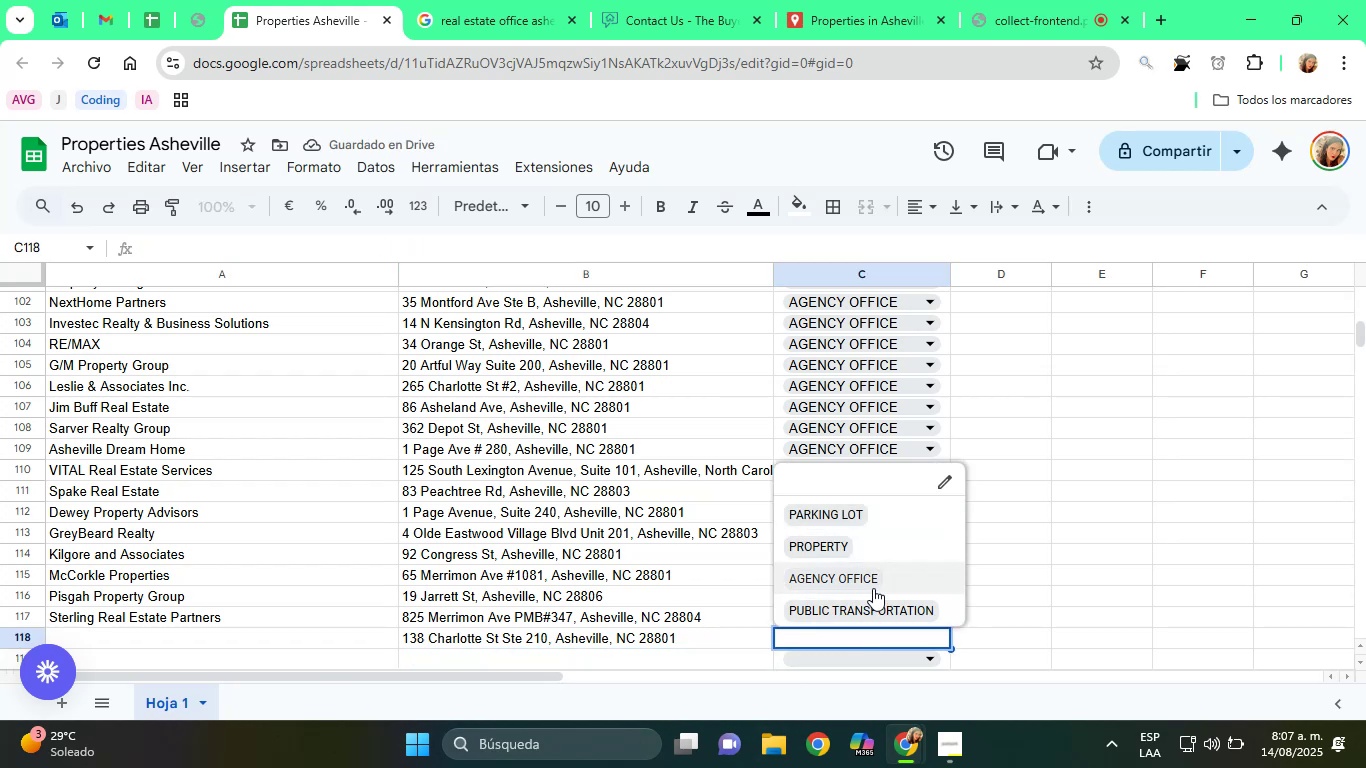 
left_click([872, 586])
 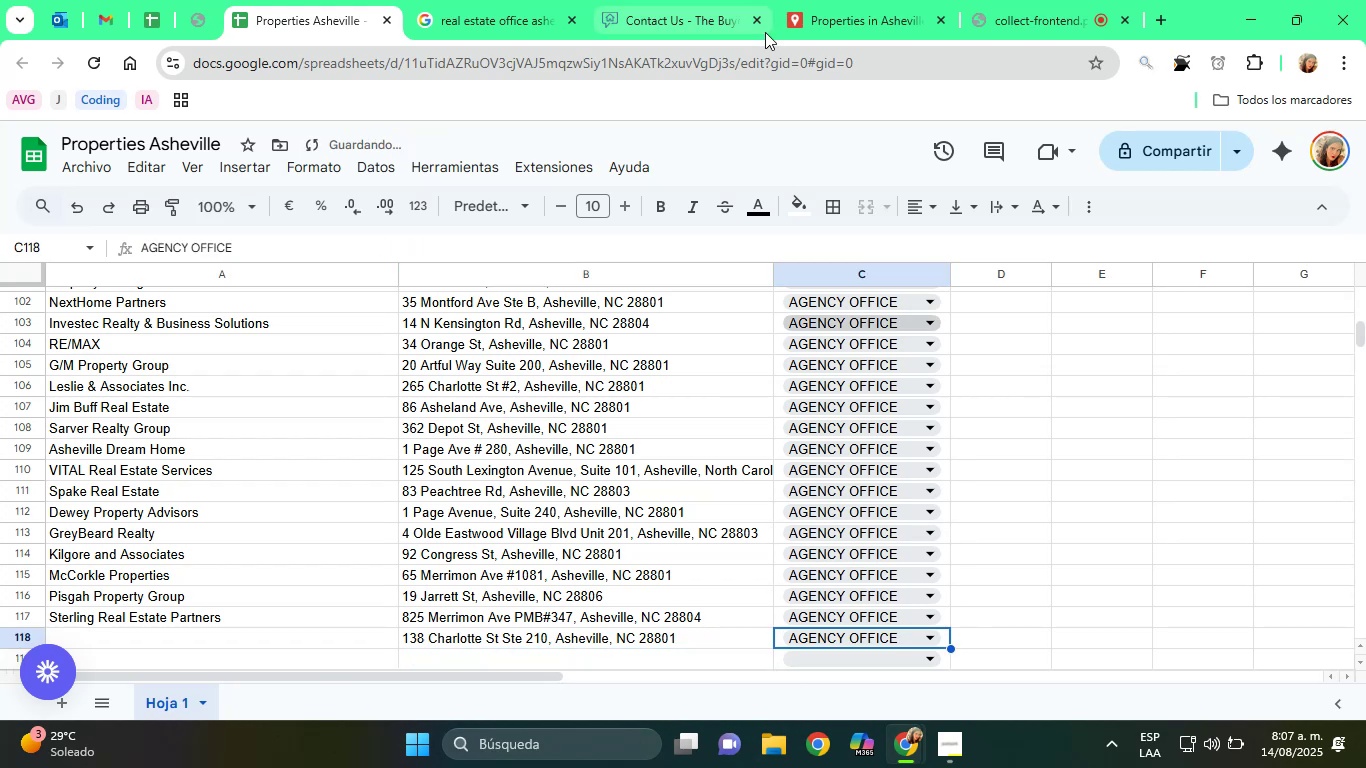 
left_click([667, 0])
 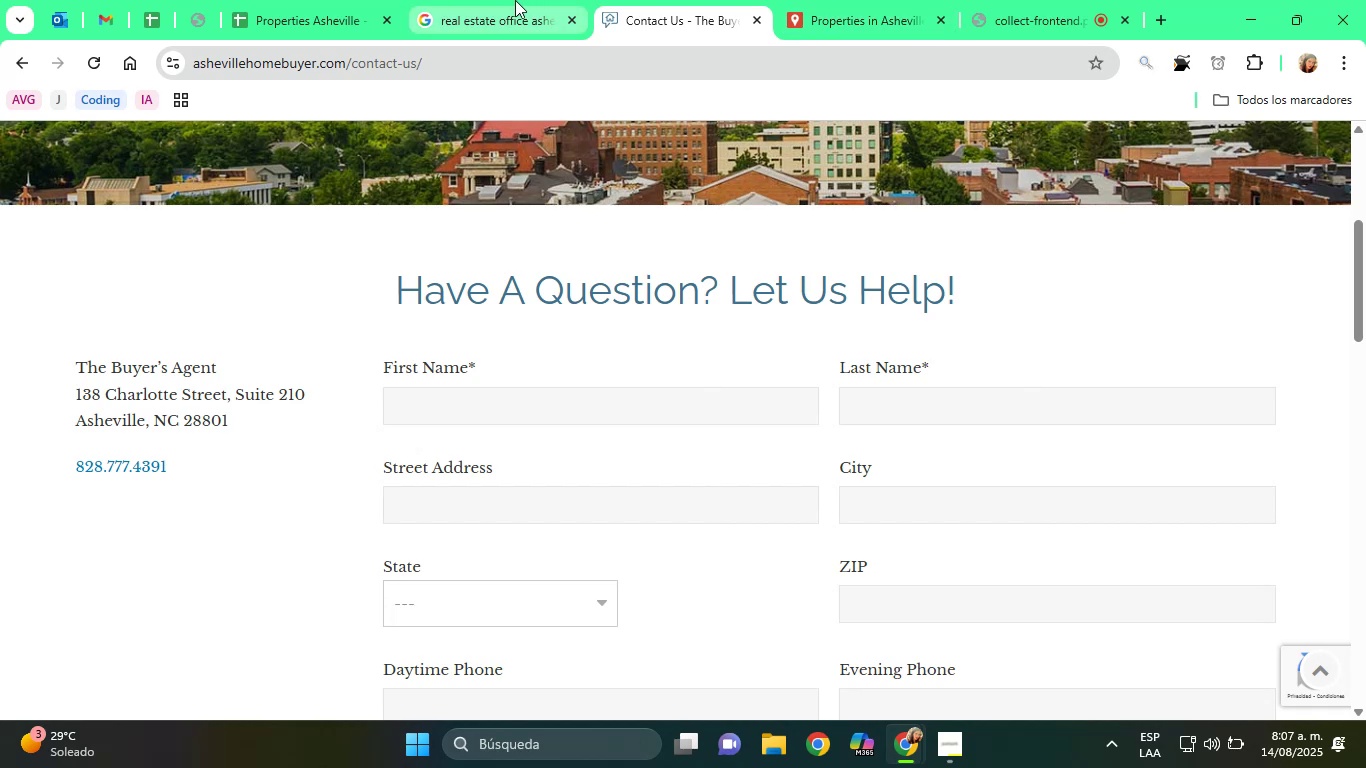 
left_click([457, 9])
 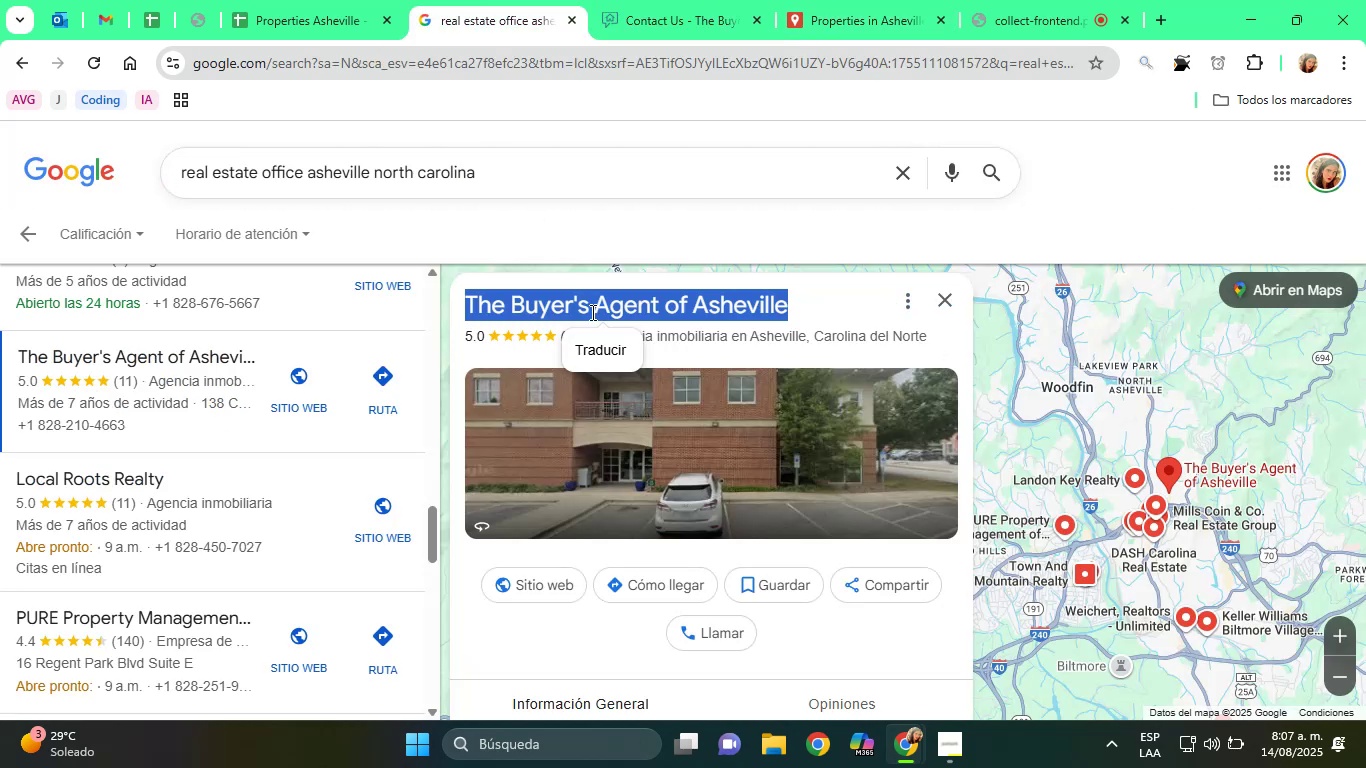 
right_click([606, 322])
 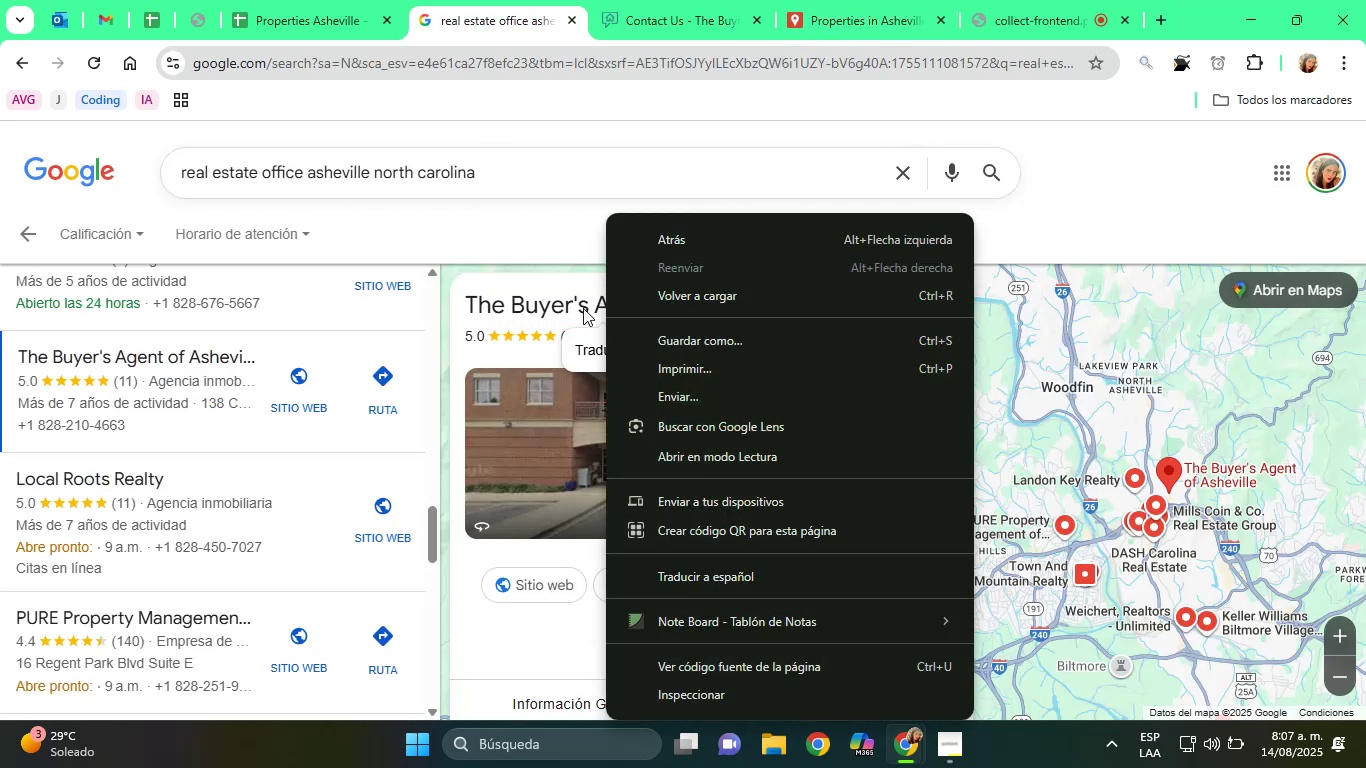 
left_click([583, 308])
 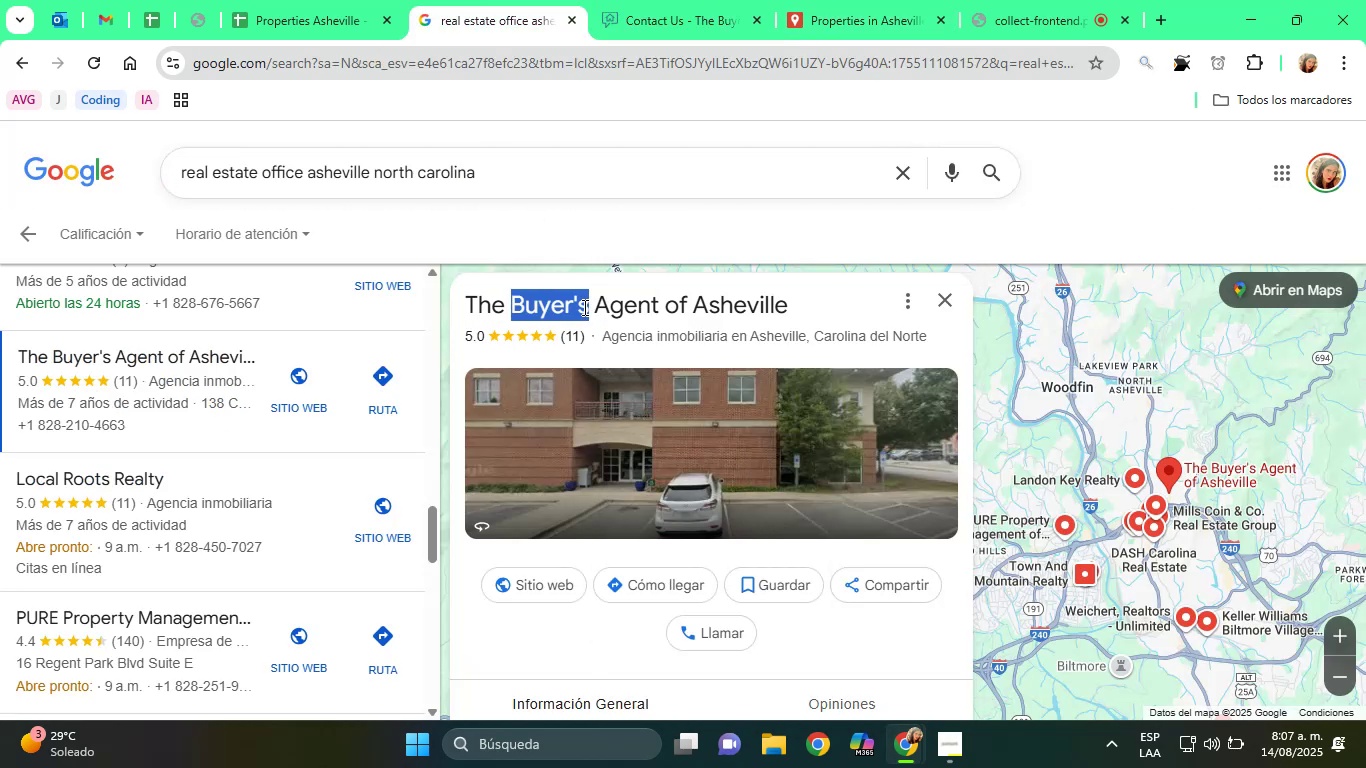 
triple_click([583, 307])
 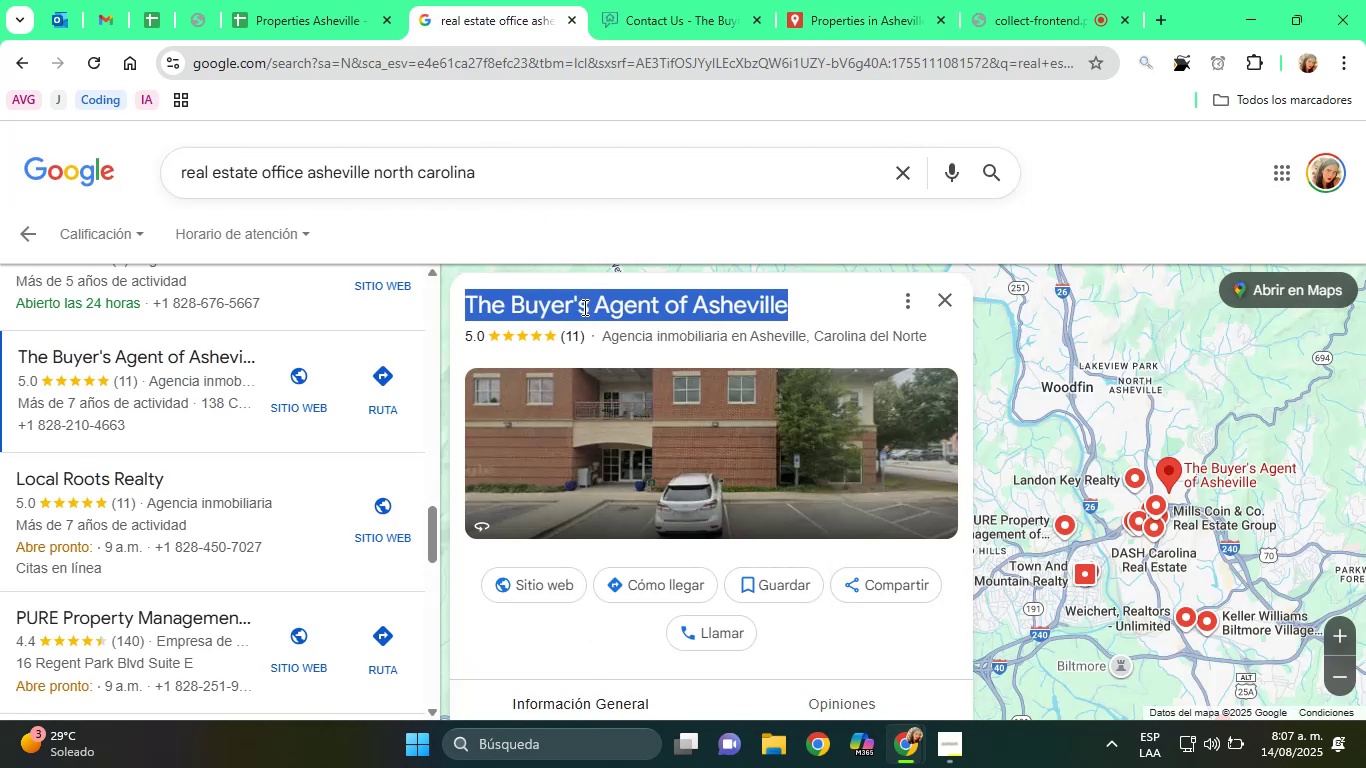 
right_click([583, 307])
 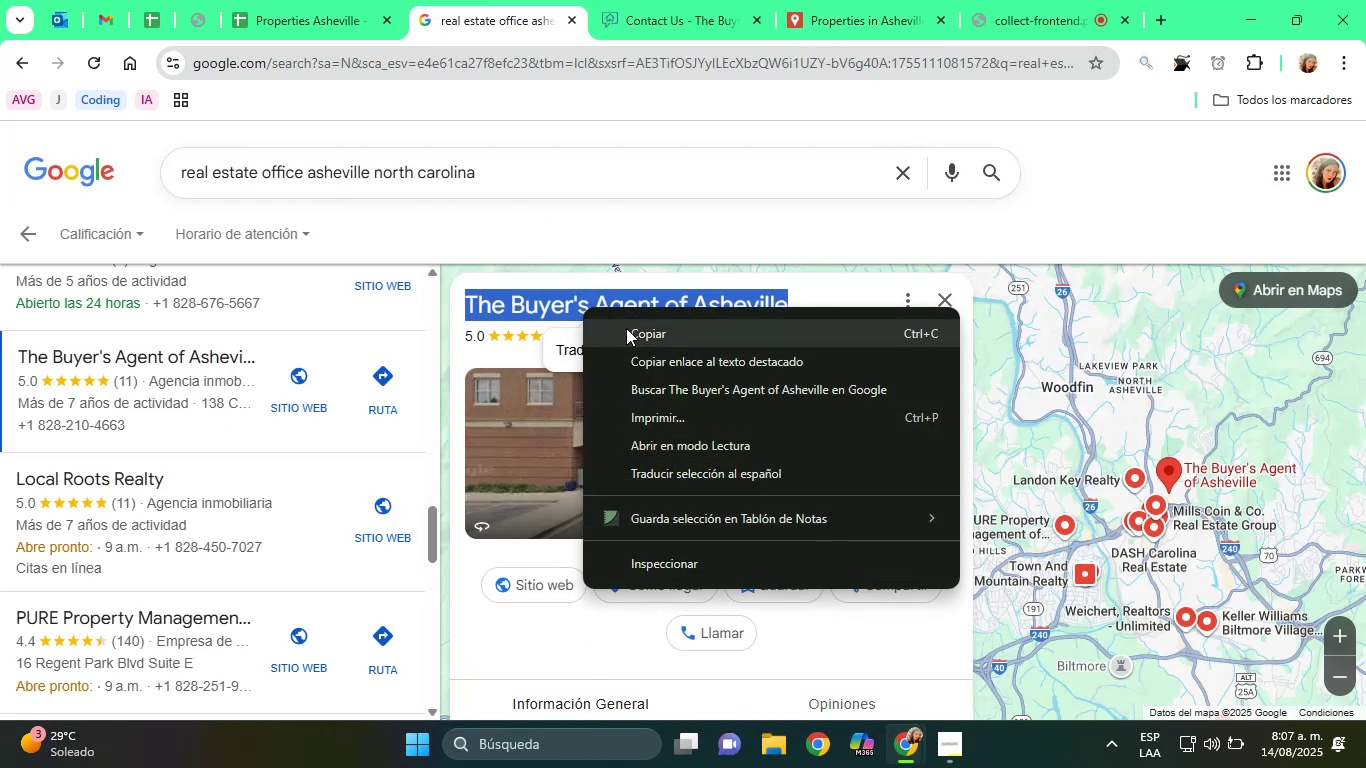 
left_click([627, 329])
 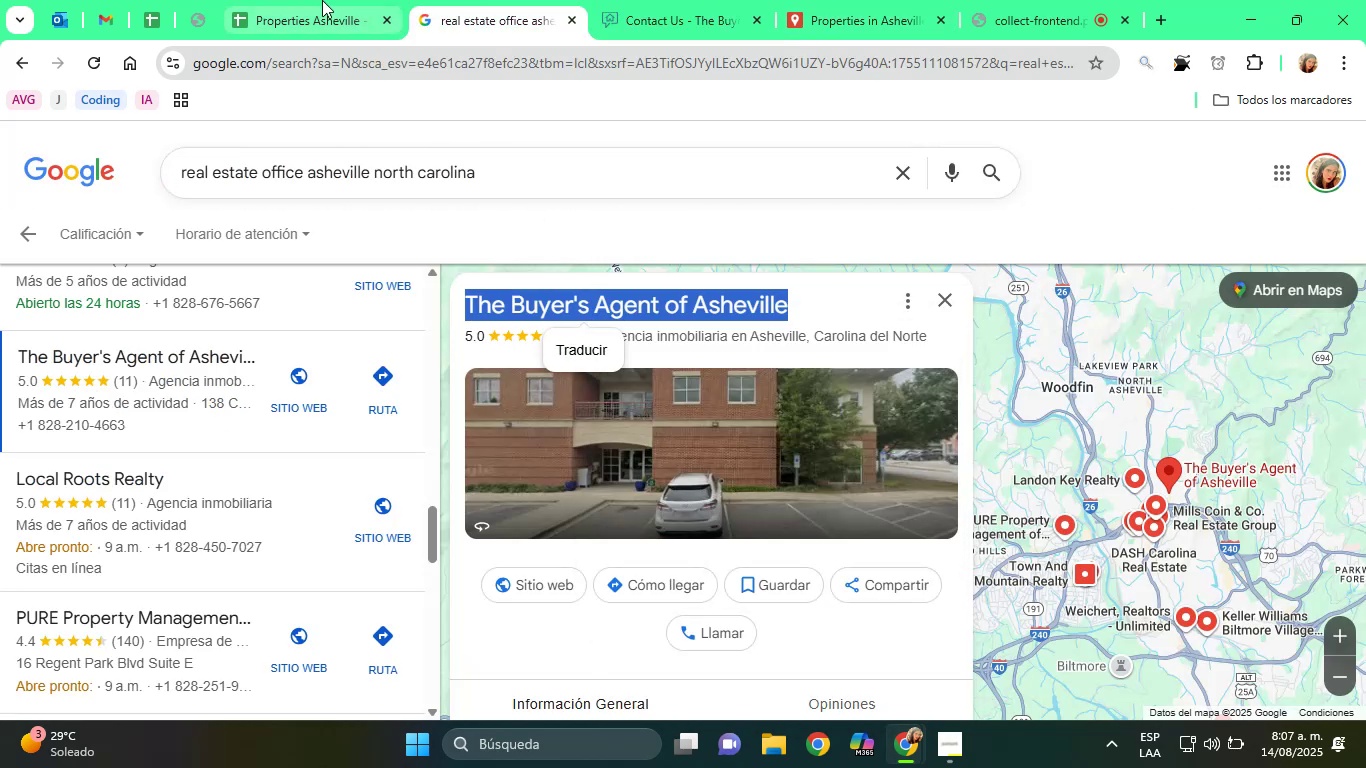 
left_click([316, 0])
 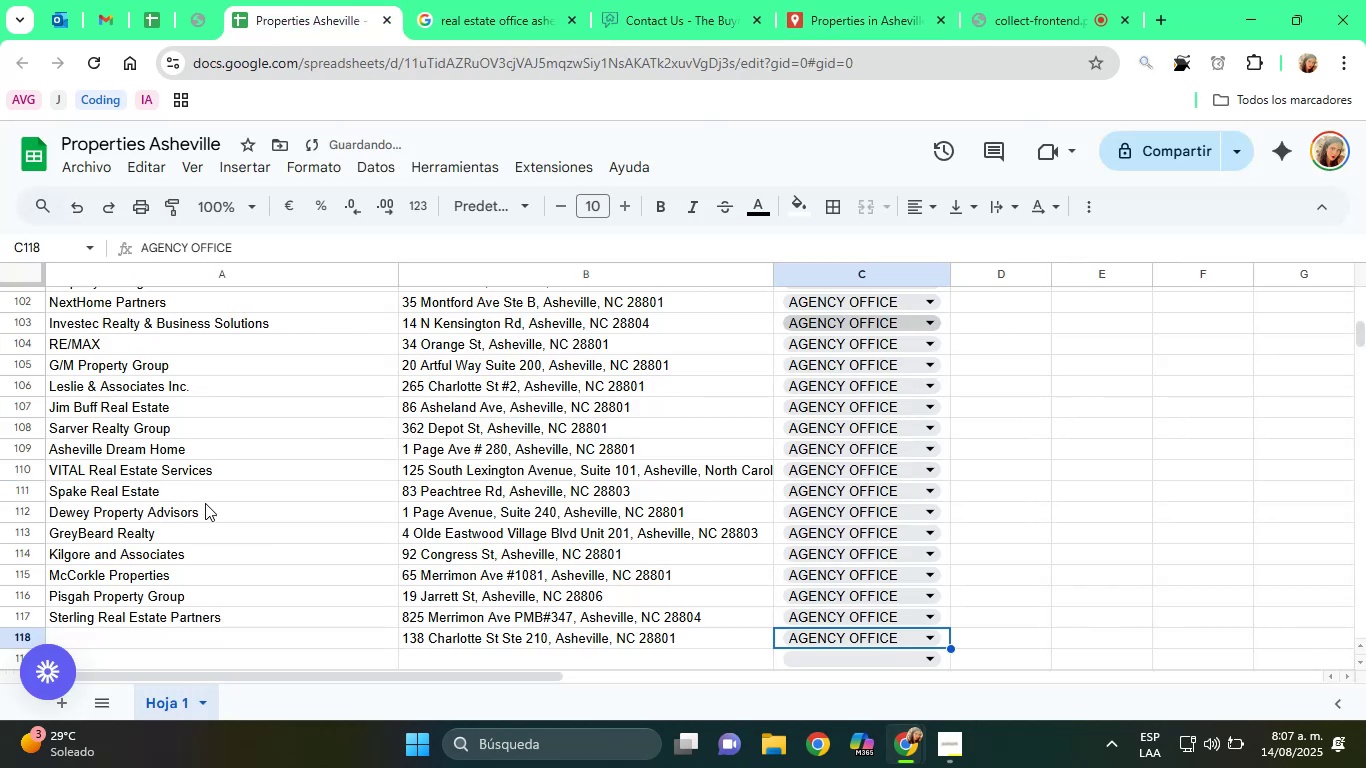 
scroll: coordinate [177, 579], scroll_direction: down, amount: 2.0
 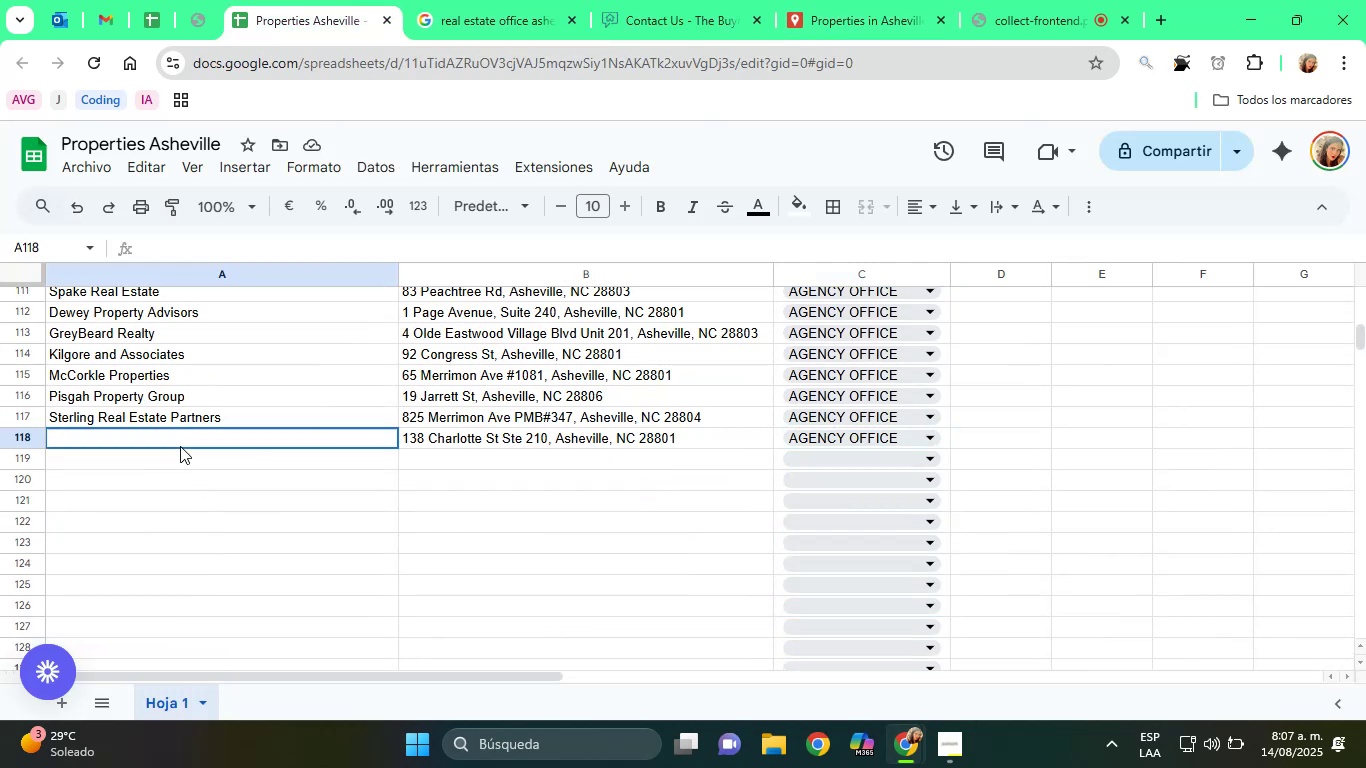 
right_click([168, 441])
 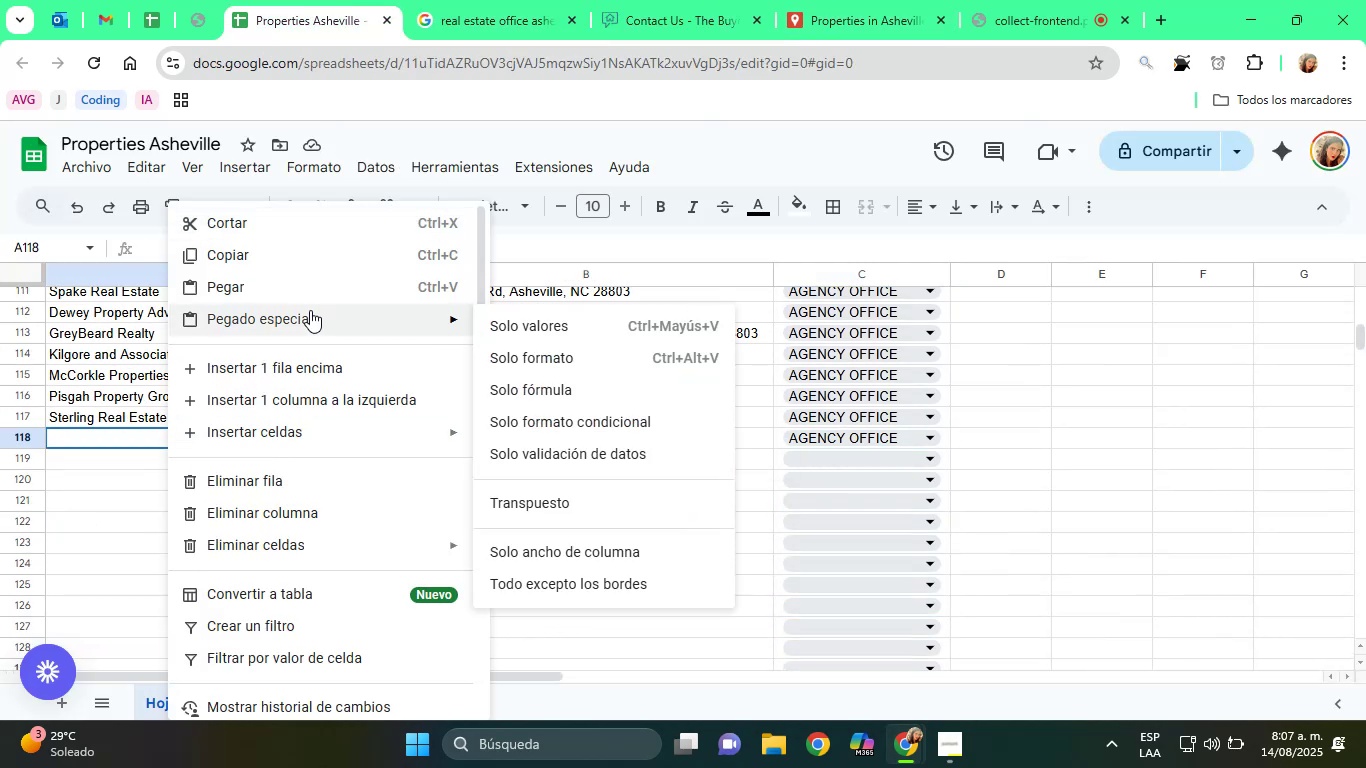 
left_click([536, 324])
 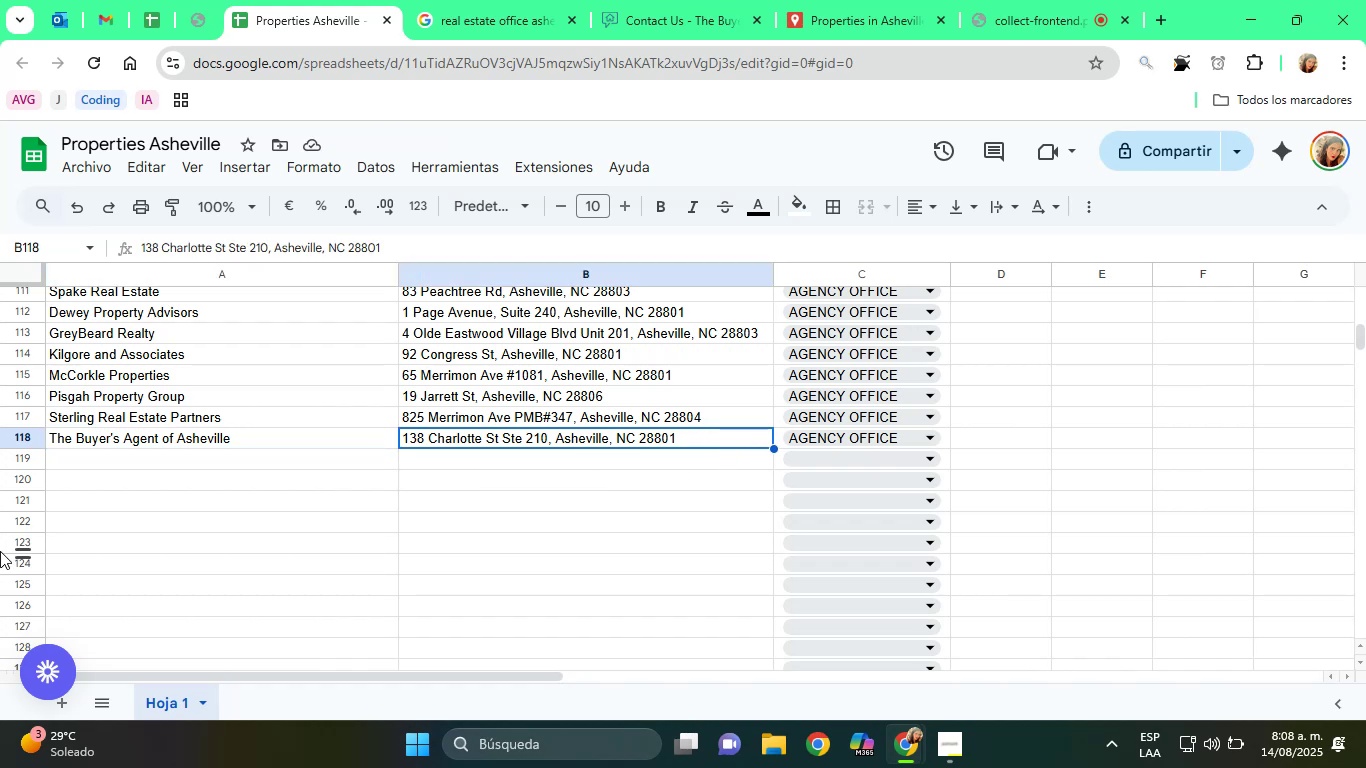 
wait(11.94)
 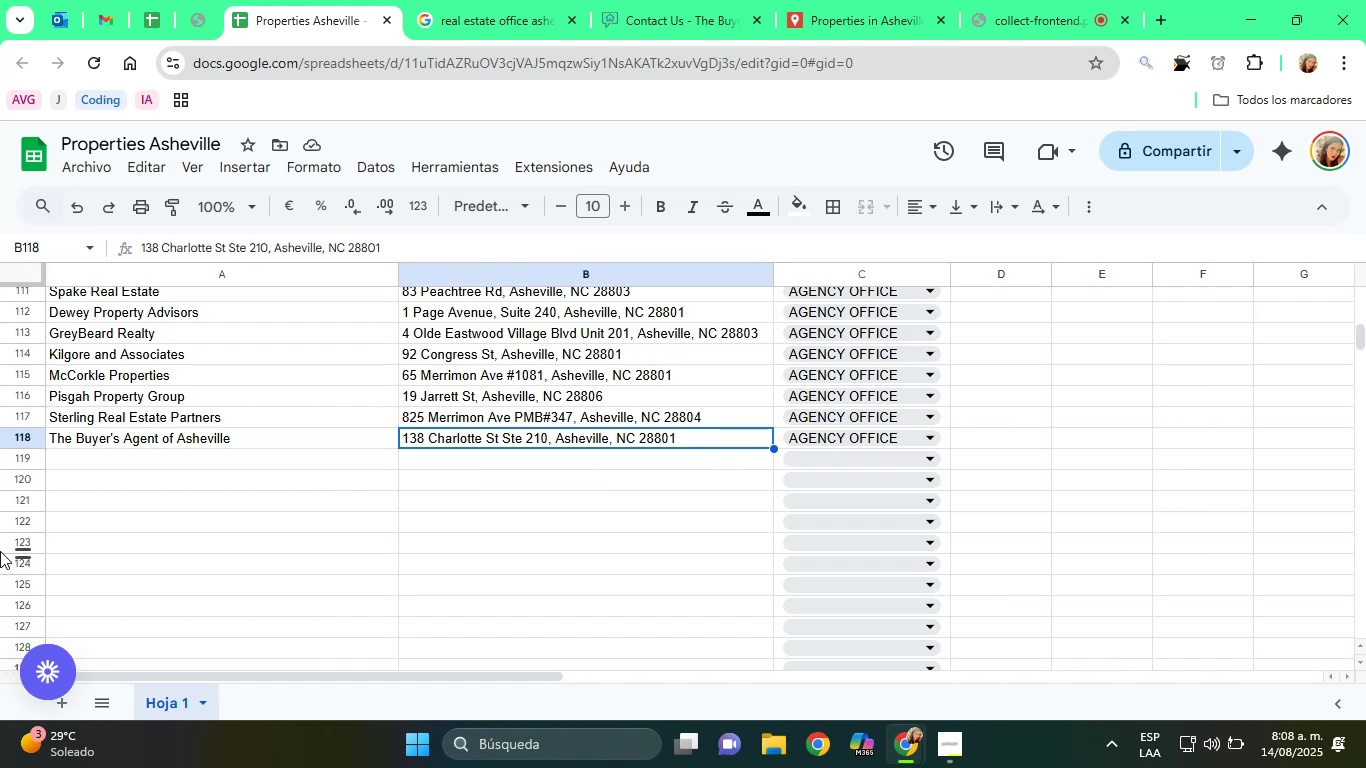 
left_click([534, 476])
 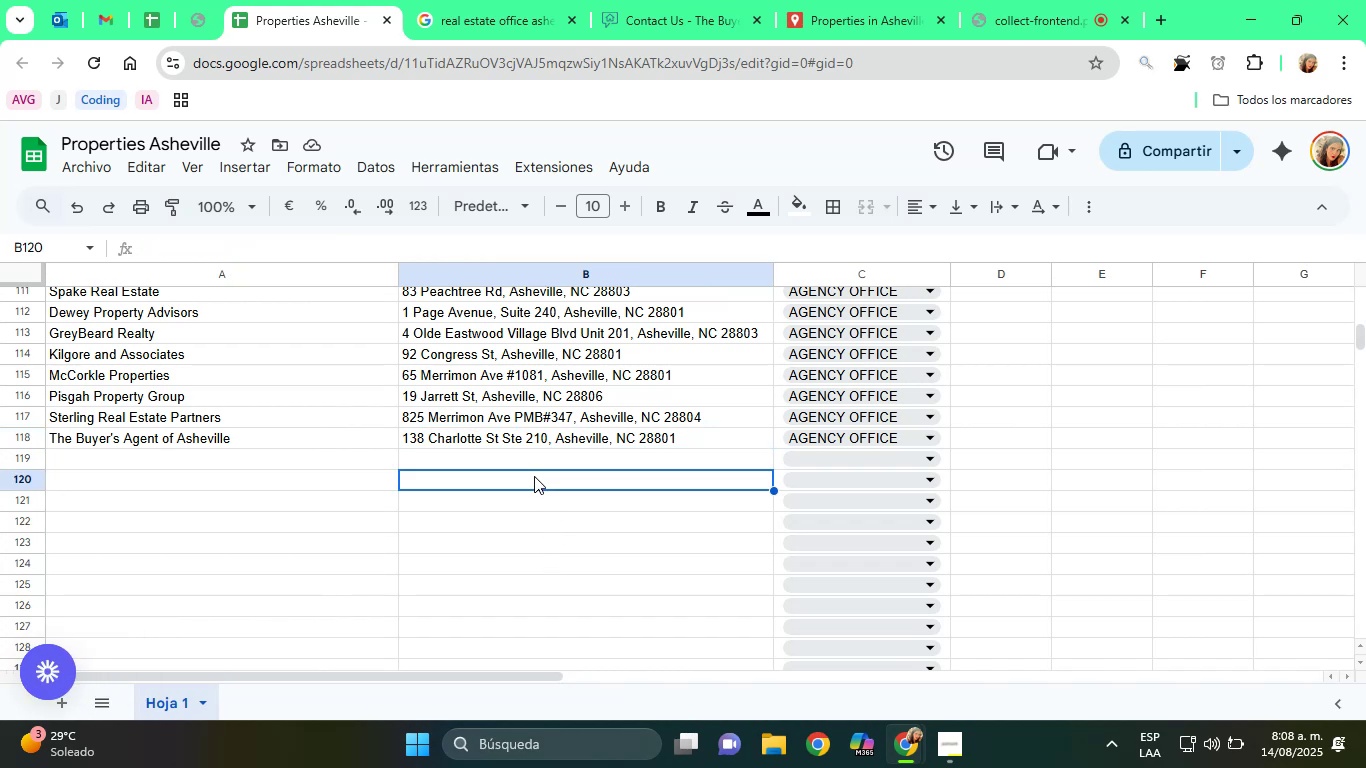 
scroll: coordinate [528, 479], scroll_direction: down, amount: 1.0
 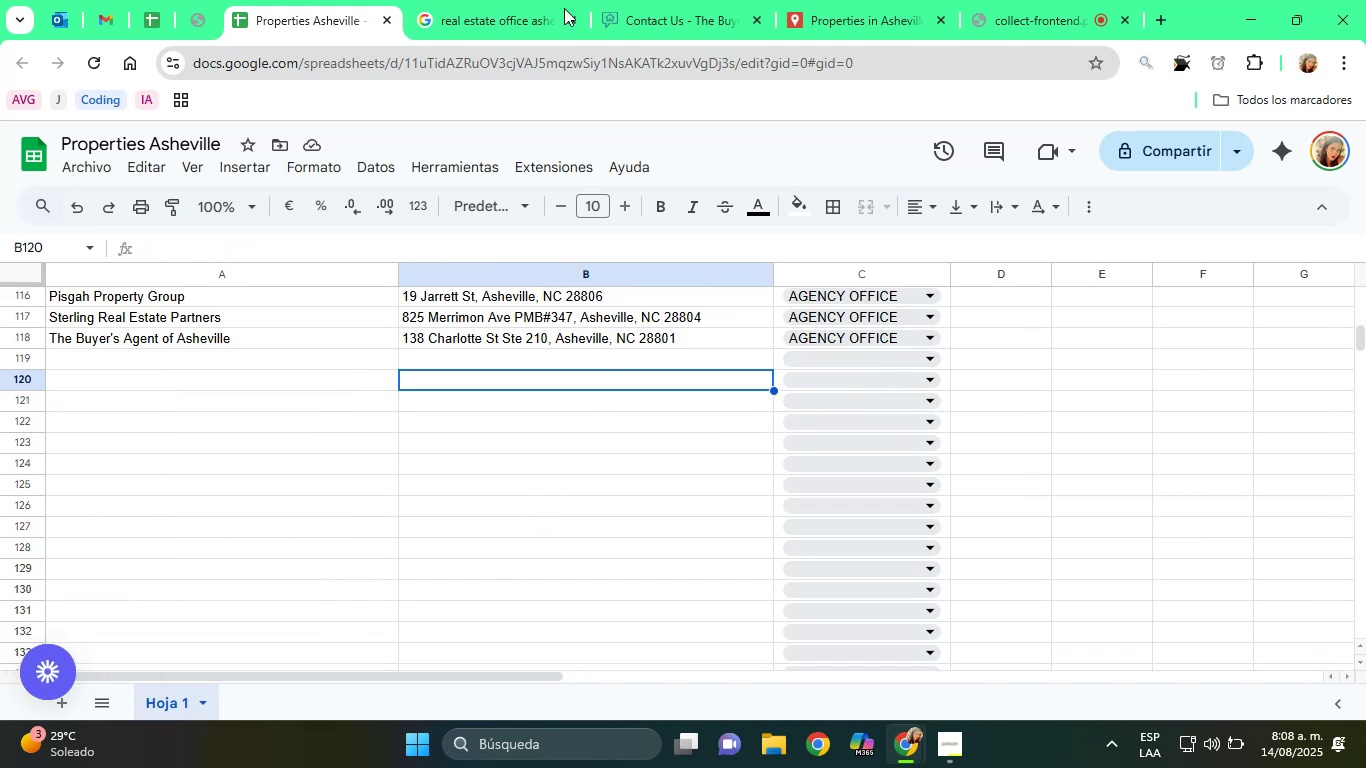 
left_click([525, 0])
 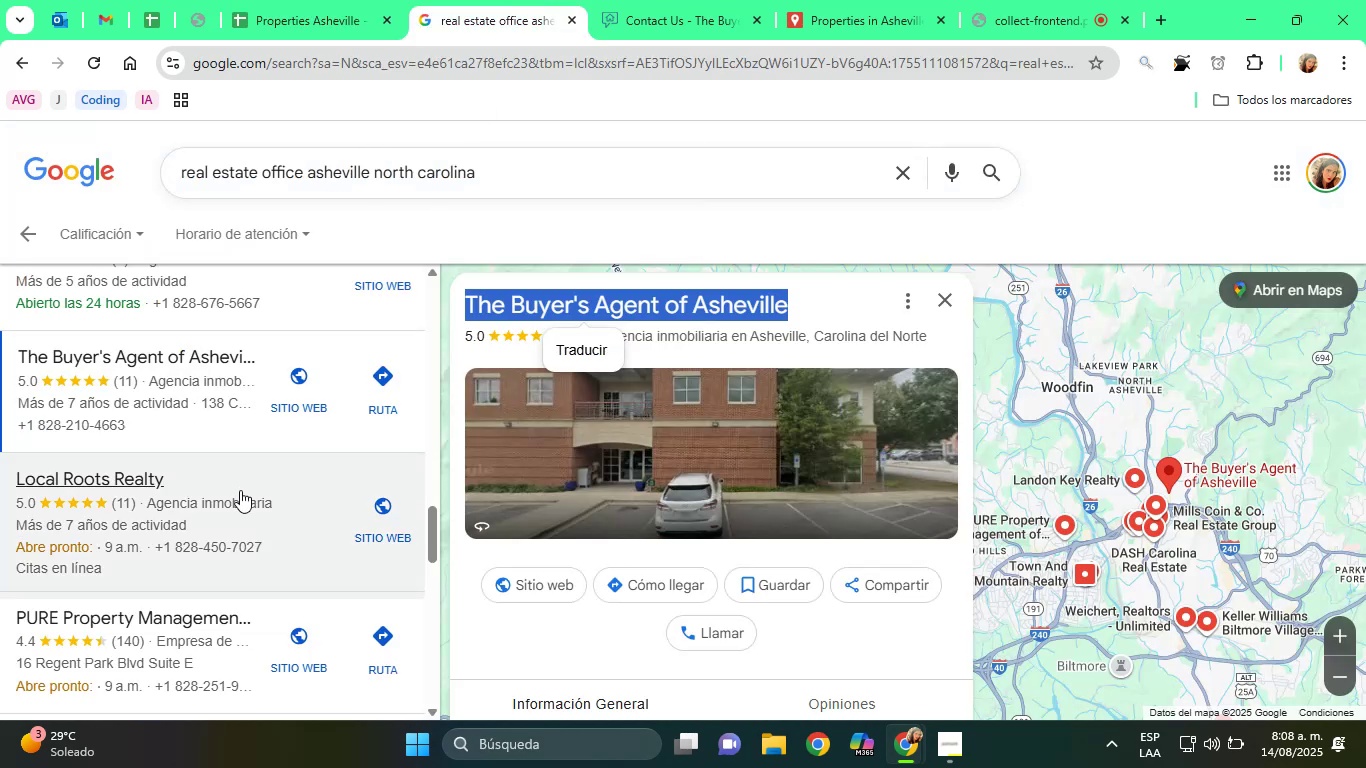 
left_click([157, 480])
 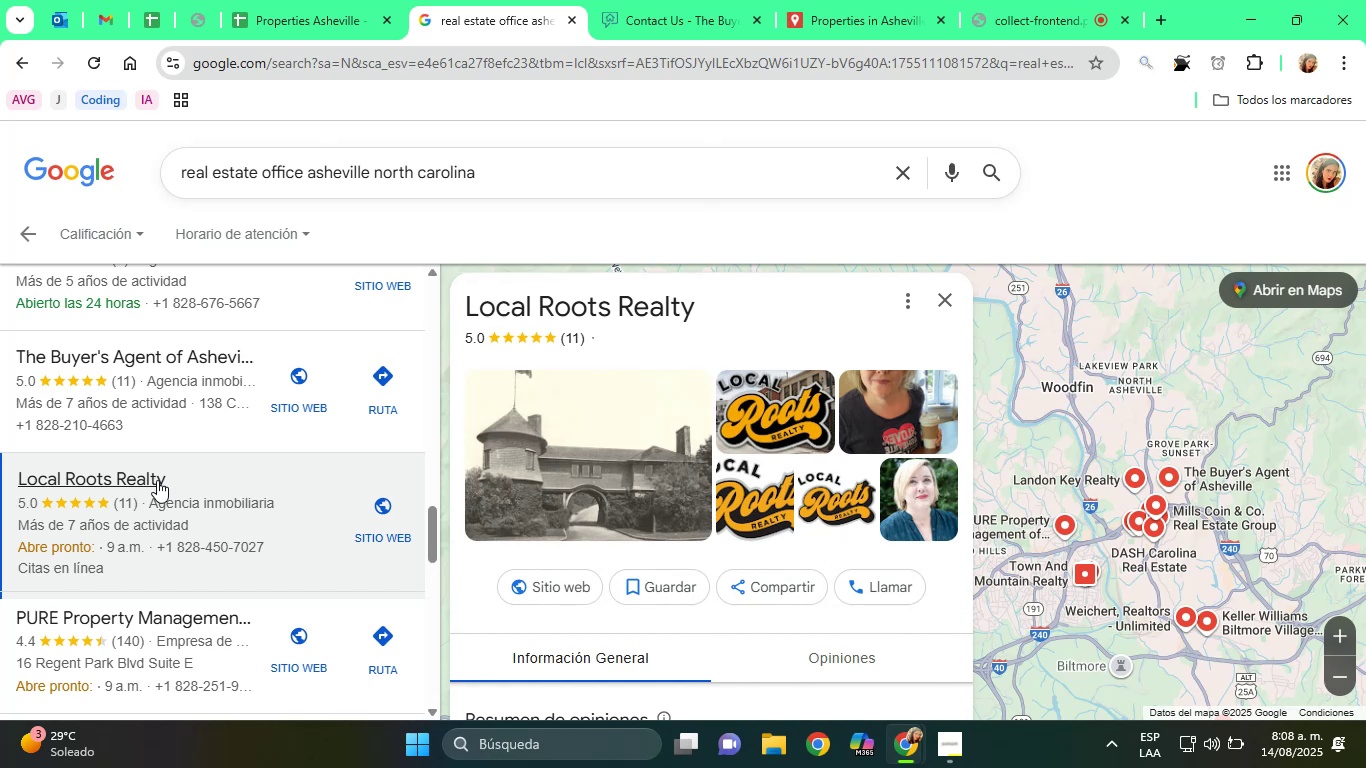 
wait(27.82)
 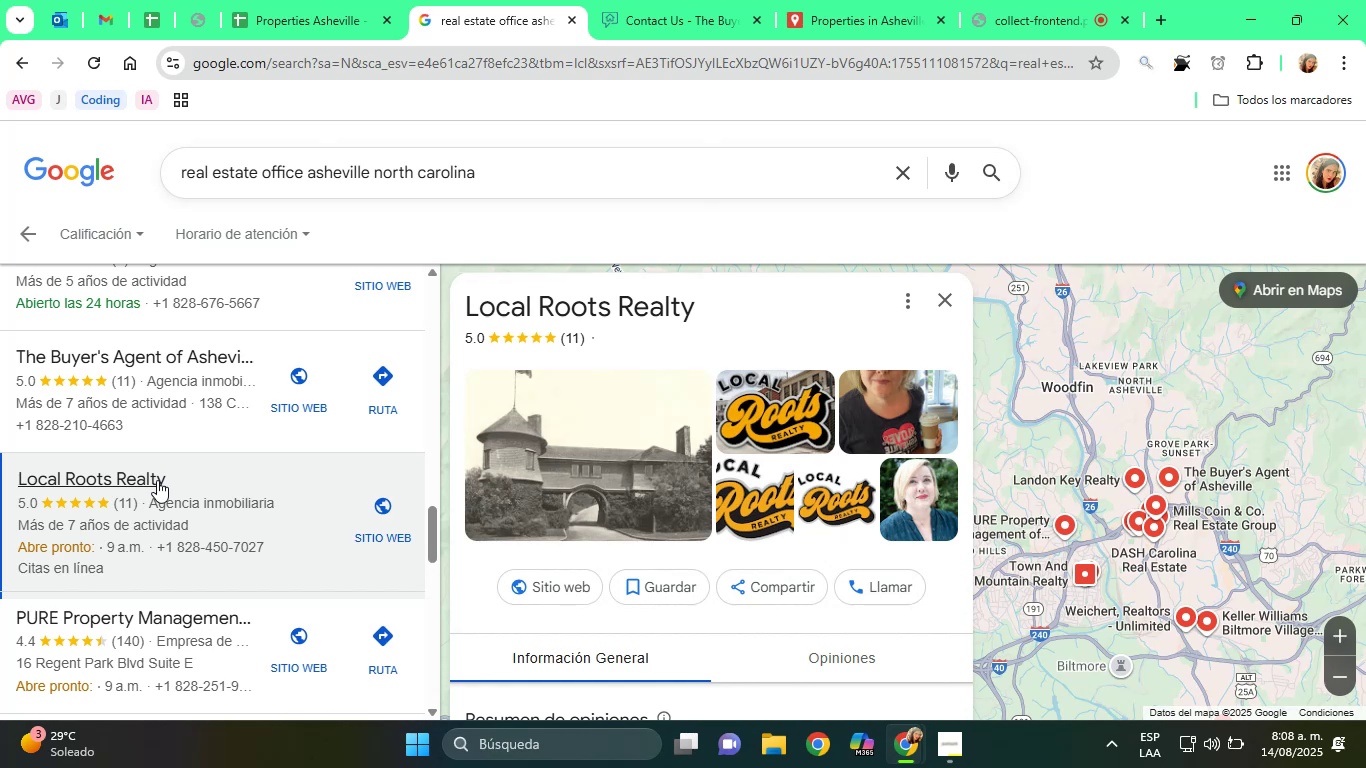 
scroll: coordinate [218, 526], scroll_direction: down, amount: 11.0
 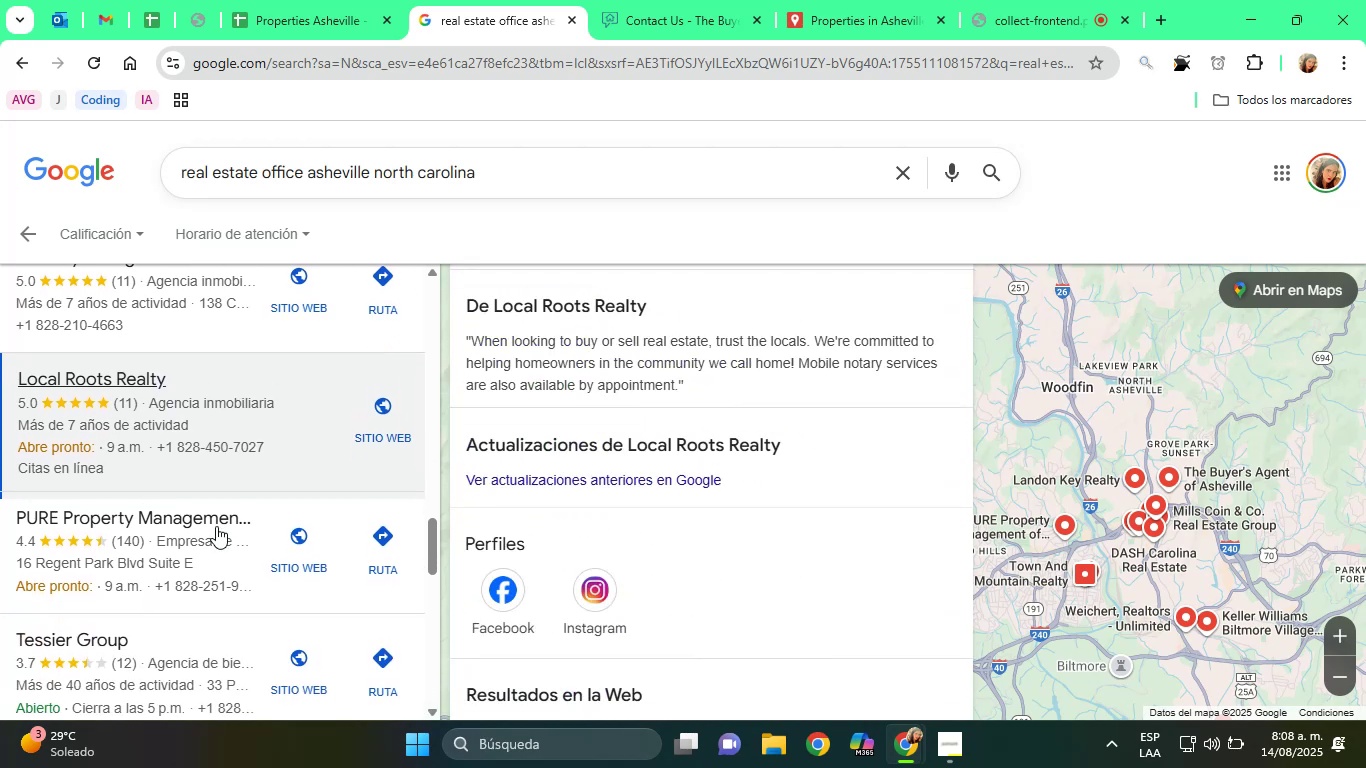 
left_click([170, 525])
 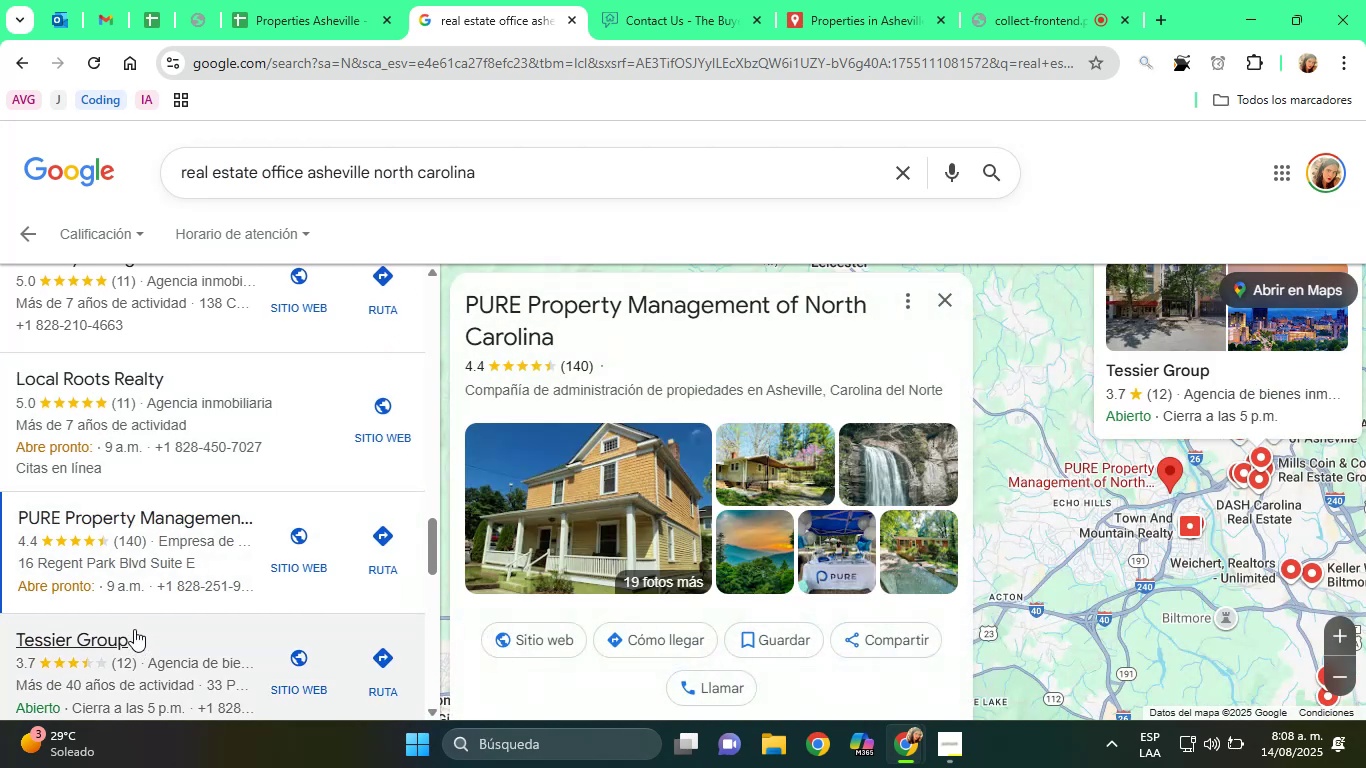 
left_click([134, 629])
 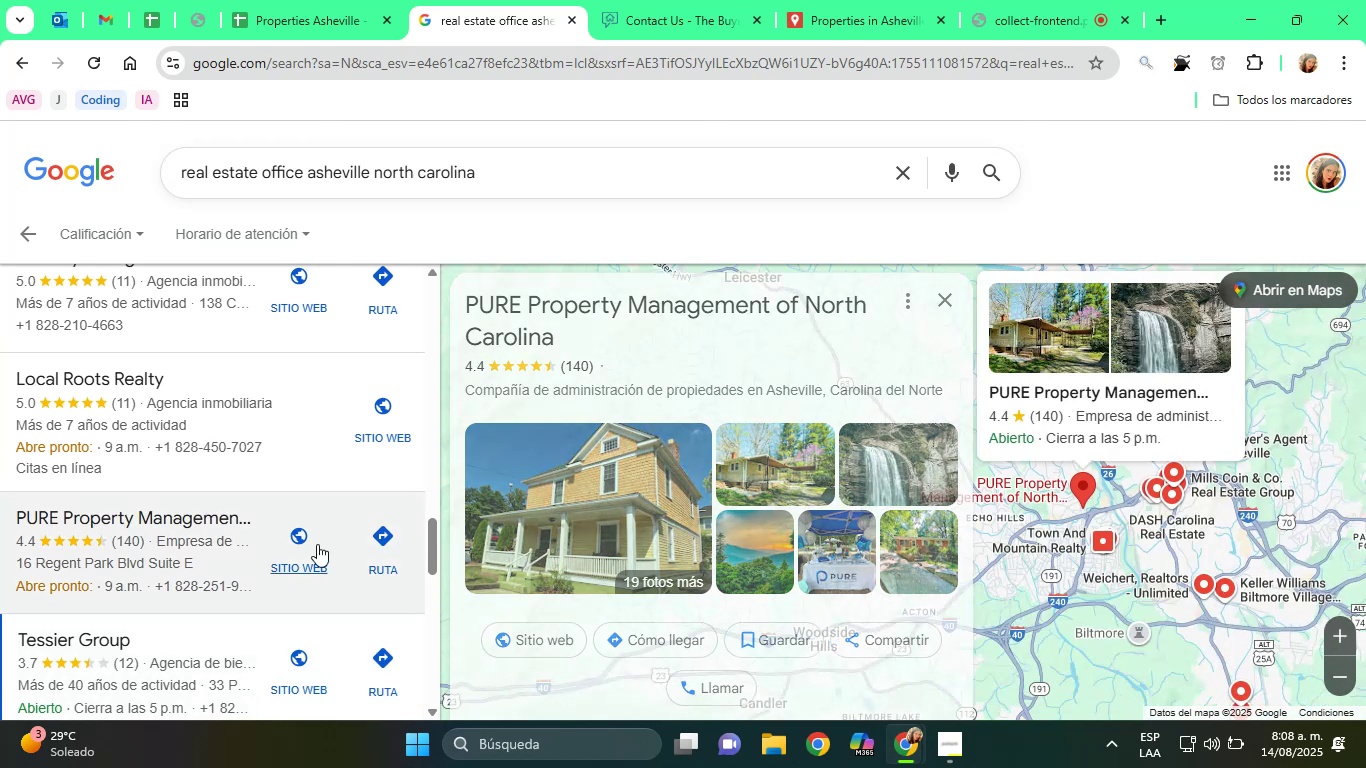 
scroll: coordinate [201, 497], scroll_direction: down, amount: 11.0
 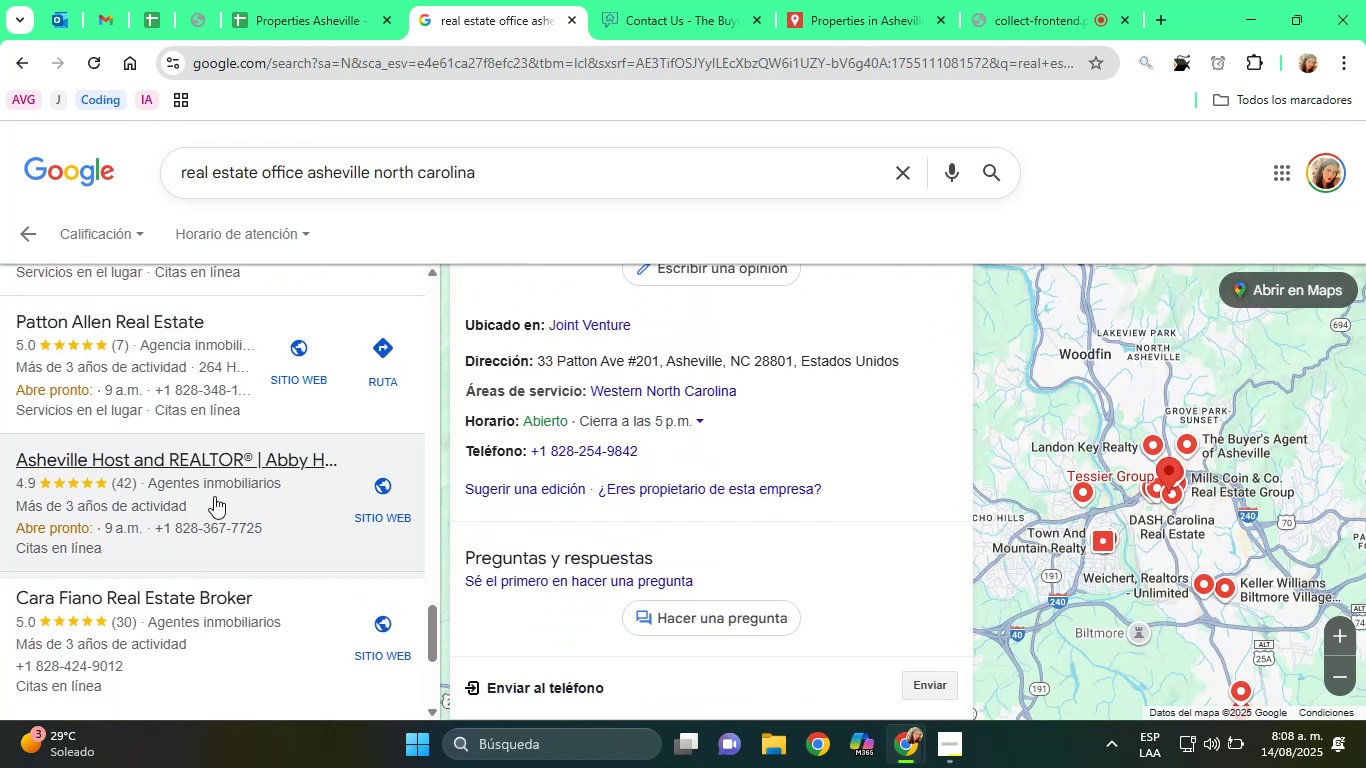 
scroll: coordinate [214, 496], scroll_direction: down, amount: 1.0
 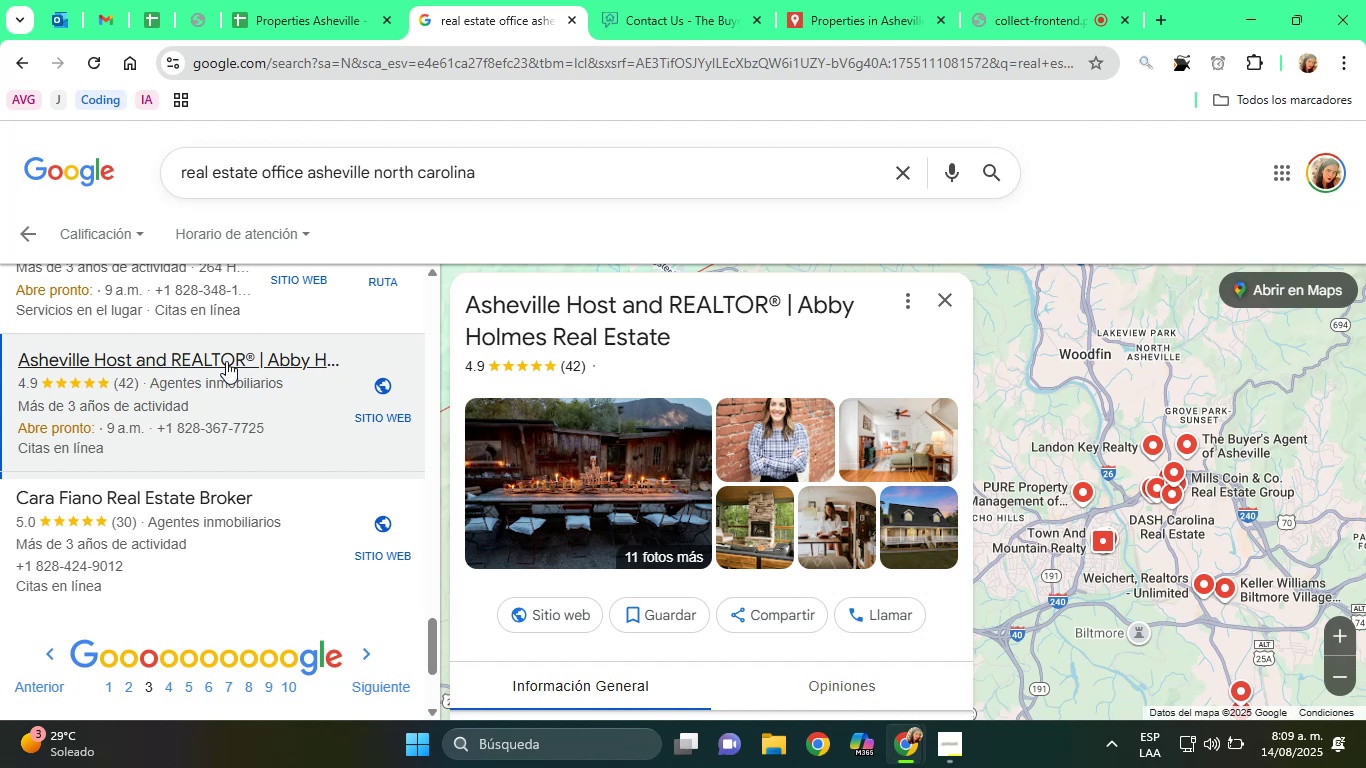 
wait(36.05)
 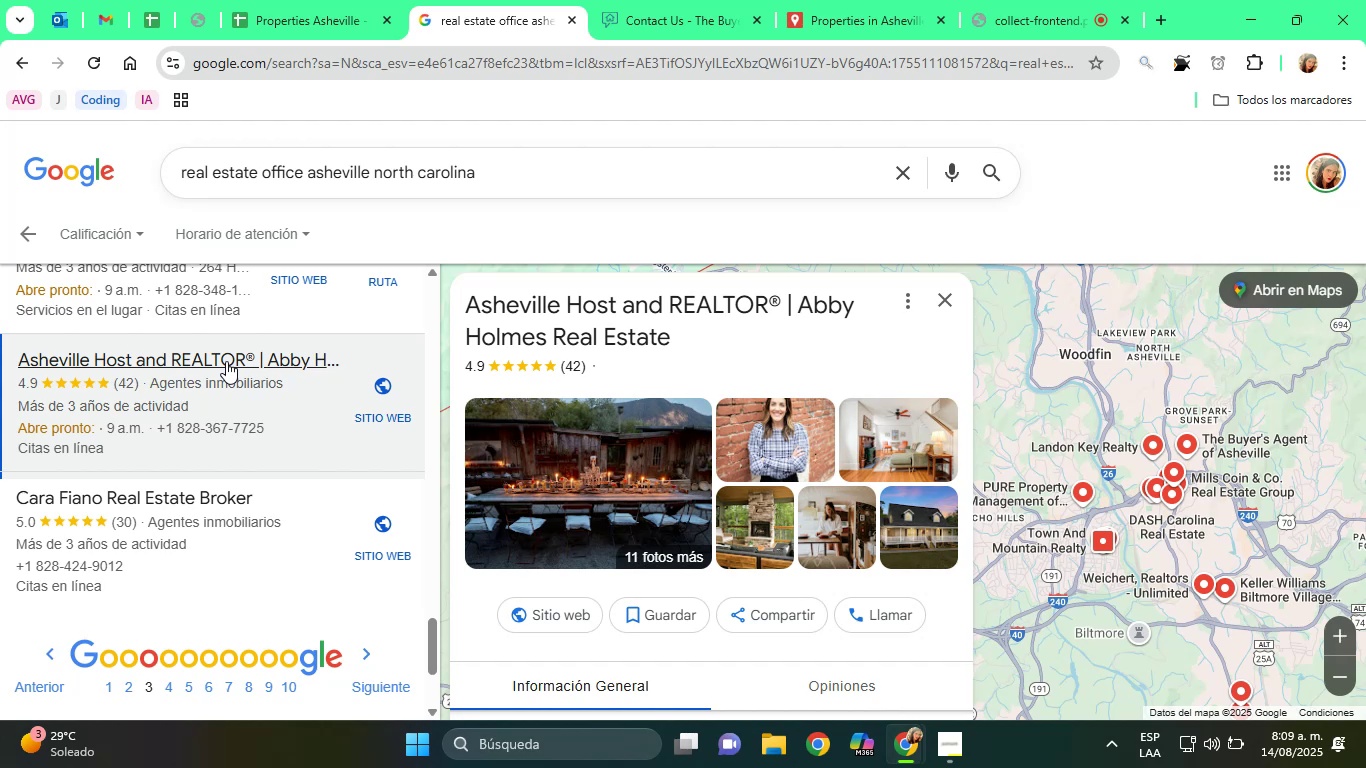 
double_click([627, 316])
 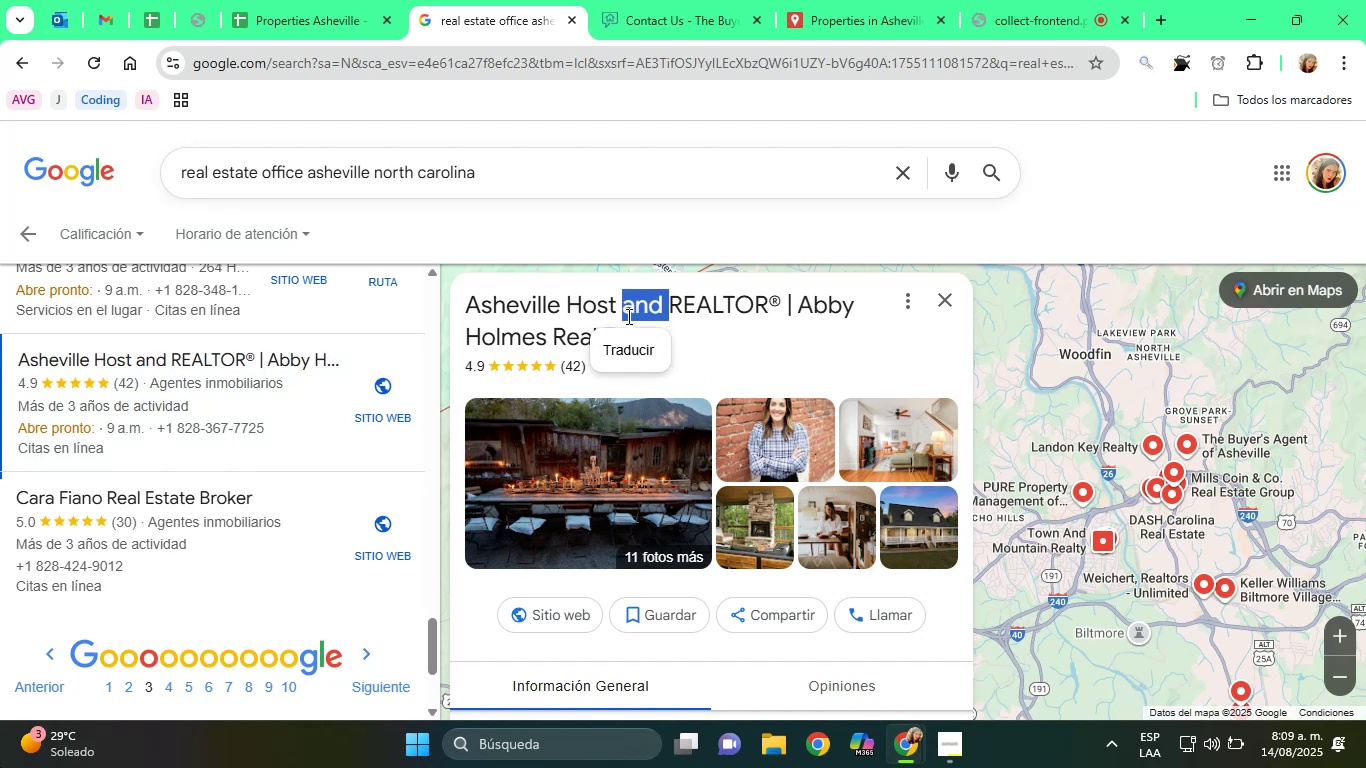 
scroll: coordinate [689, 410], scroll_direction: down, amount: 9.0
 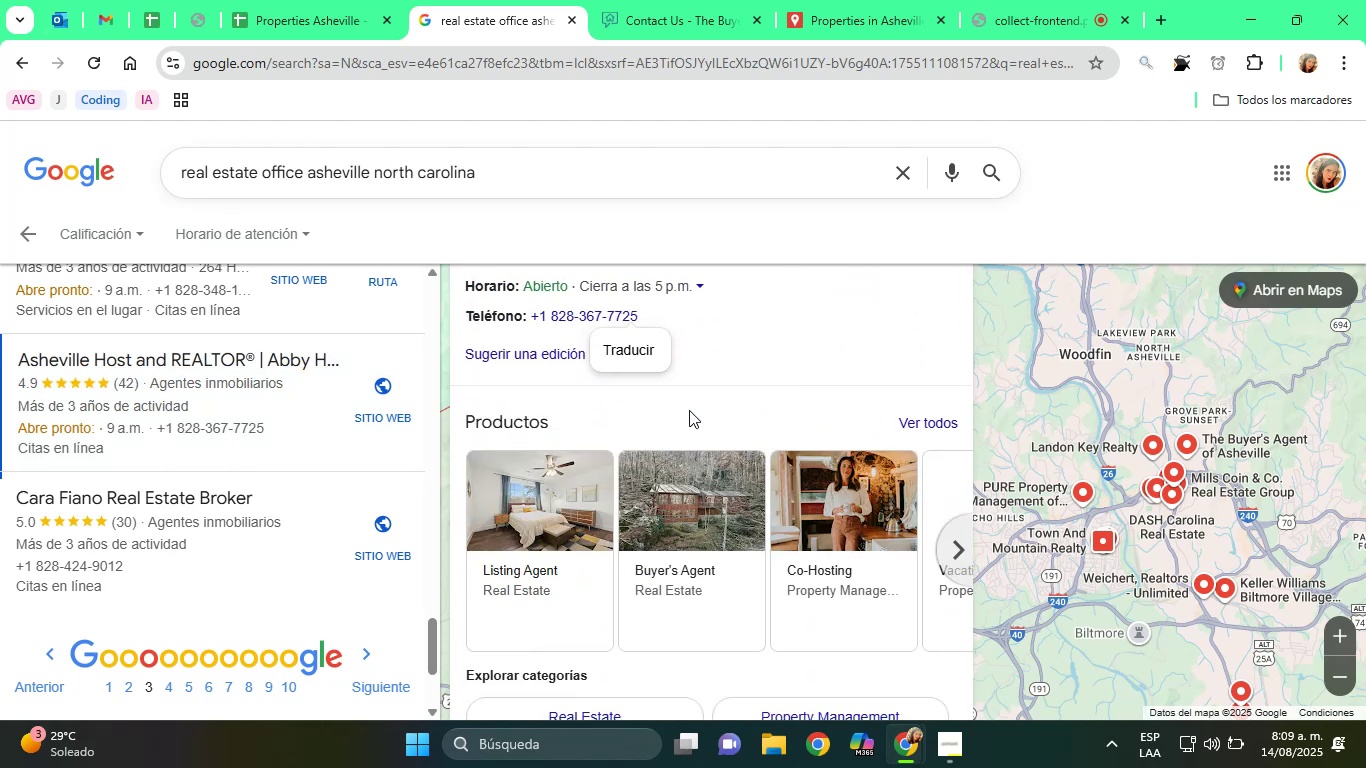 
scroll: coordinate [689, 410], scroll_direction: up, amount: 1.0
 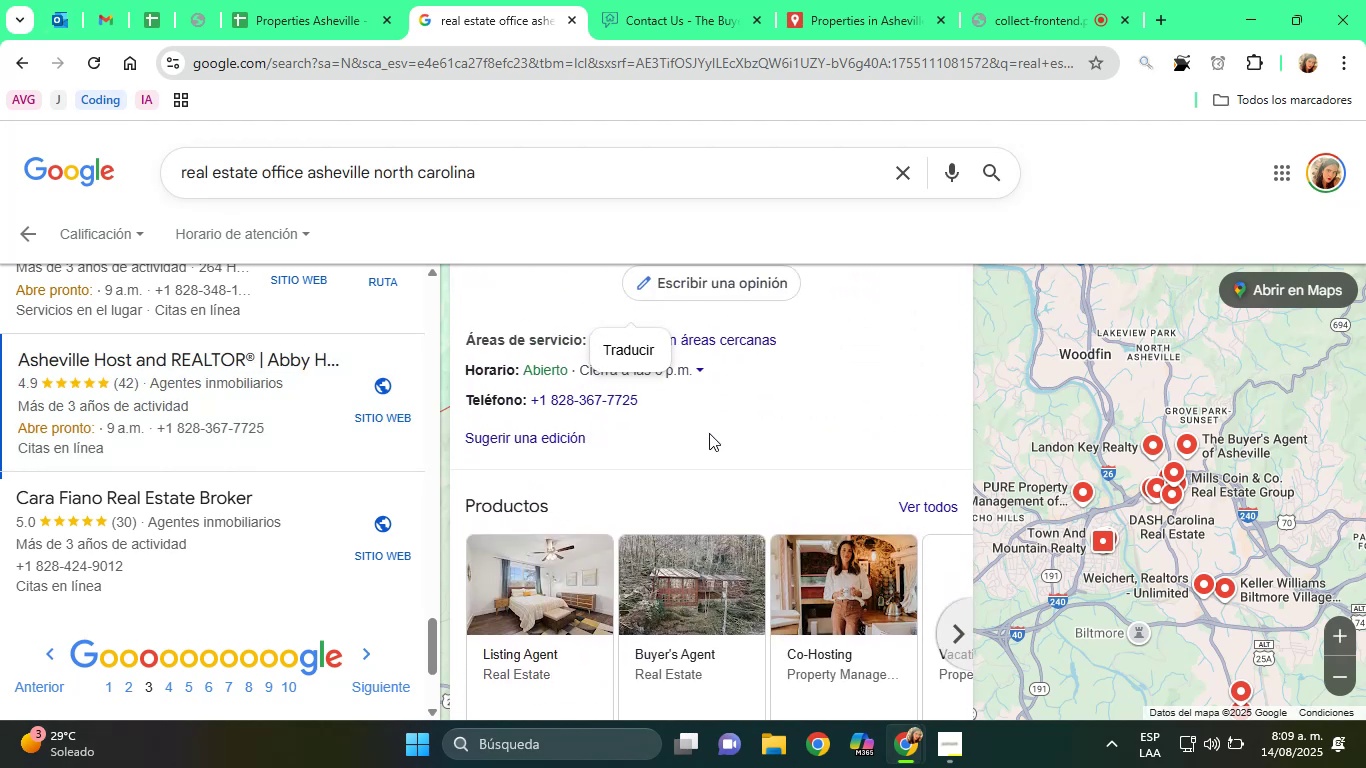 
left_click([709, 433])
 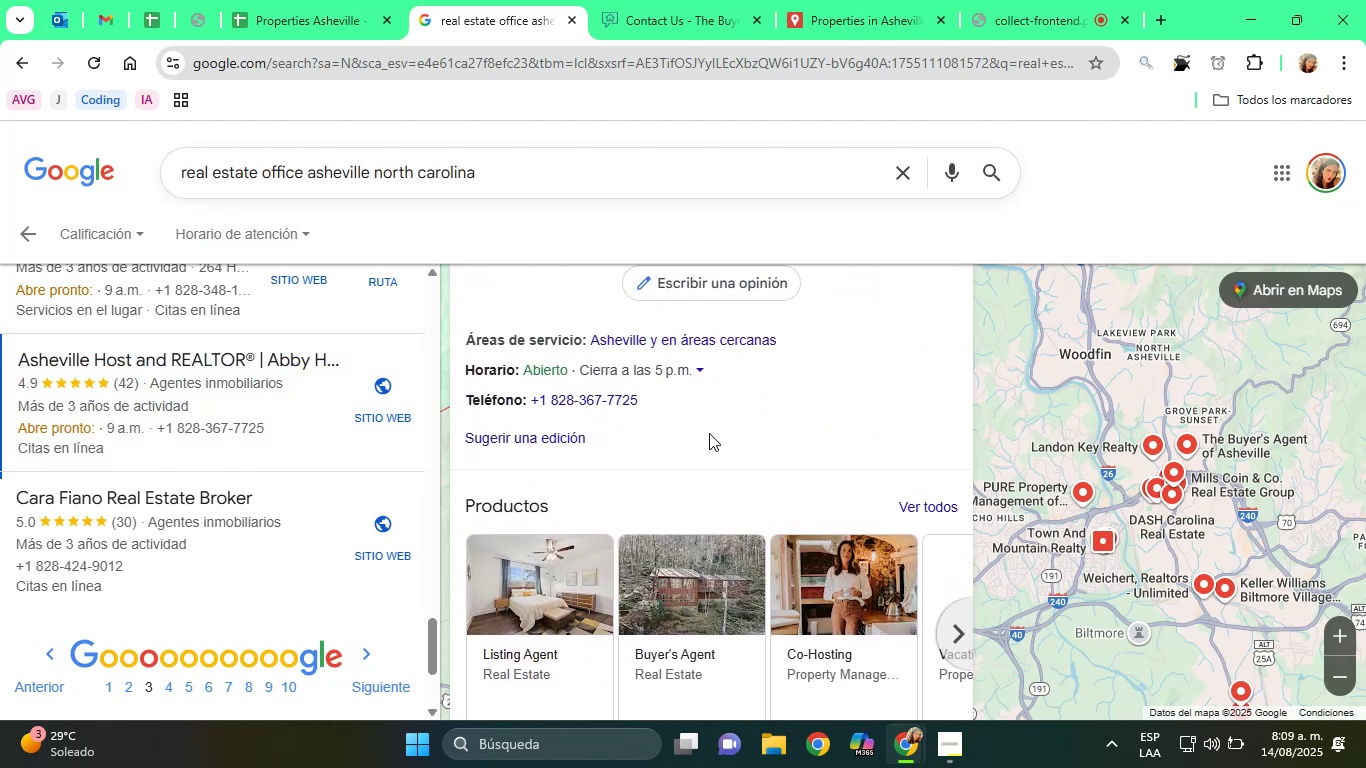 
scroll: coordinate [709, 433], scroll_direction: up, amount: 3.0
 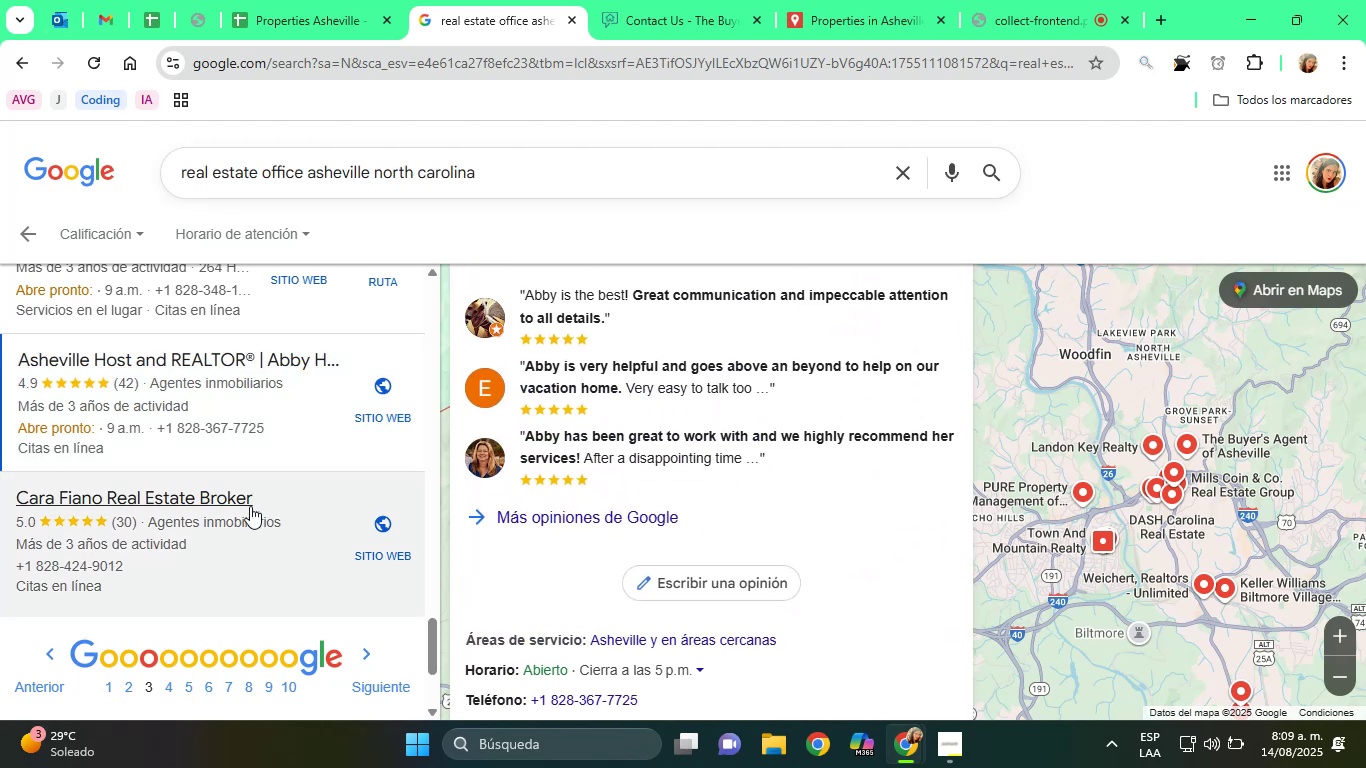 
scroll: coordinate [244, 507], scroll_direction: down, amount: 1.0
 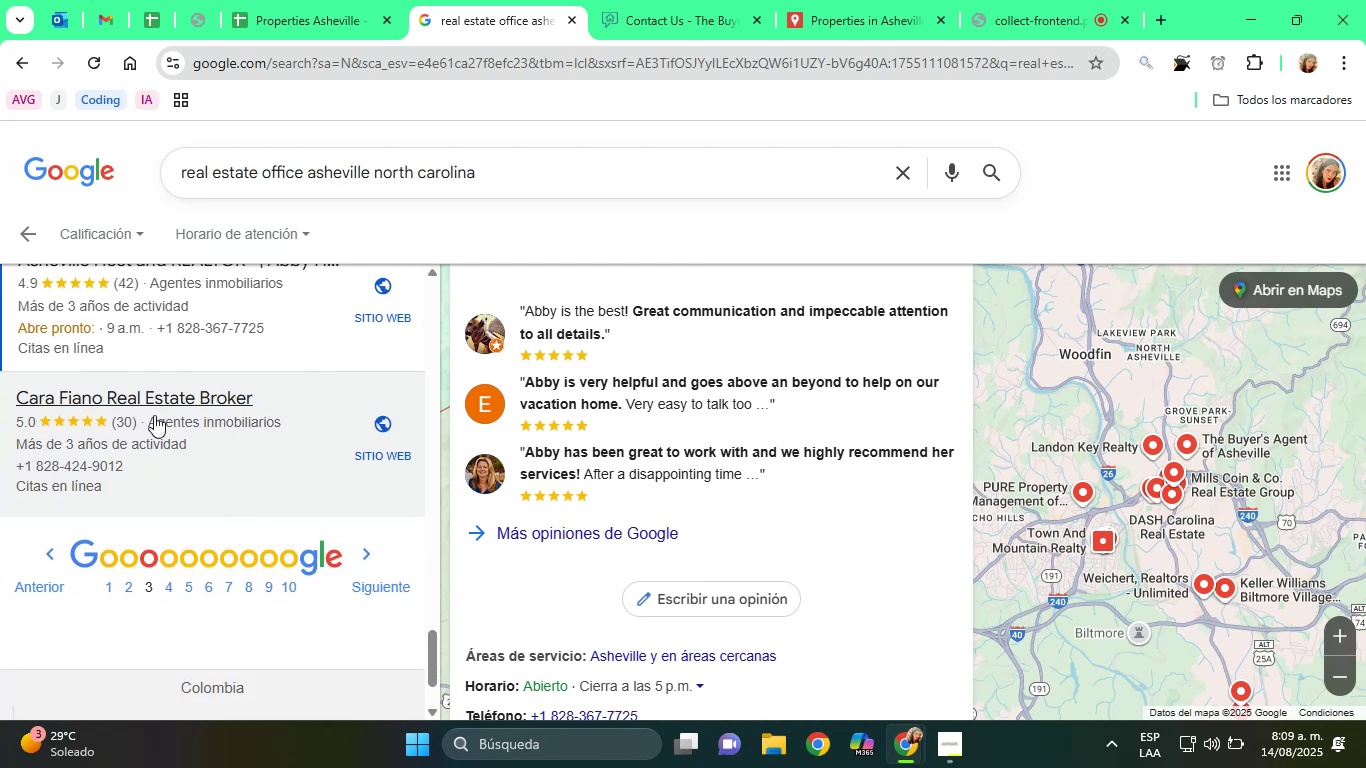 
left_click([130, 399])
 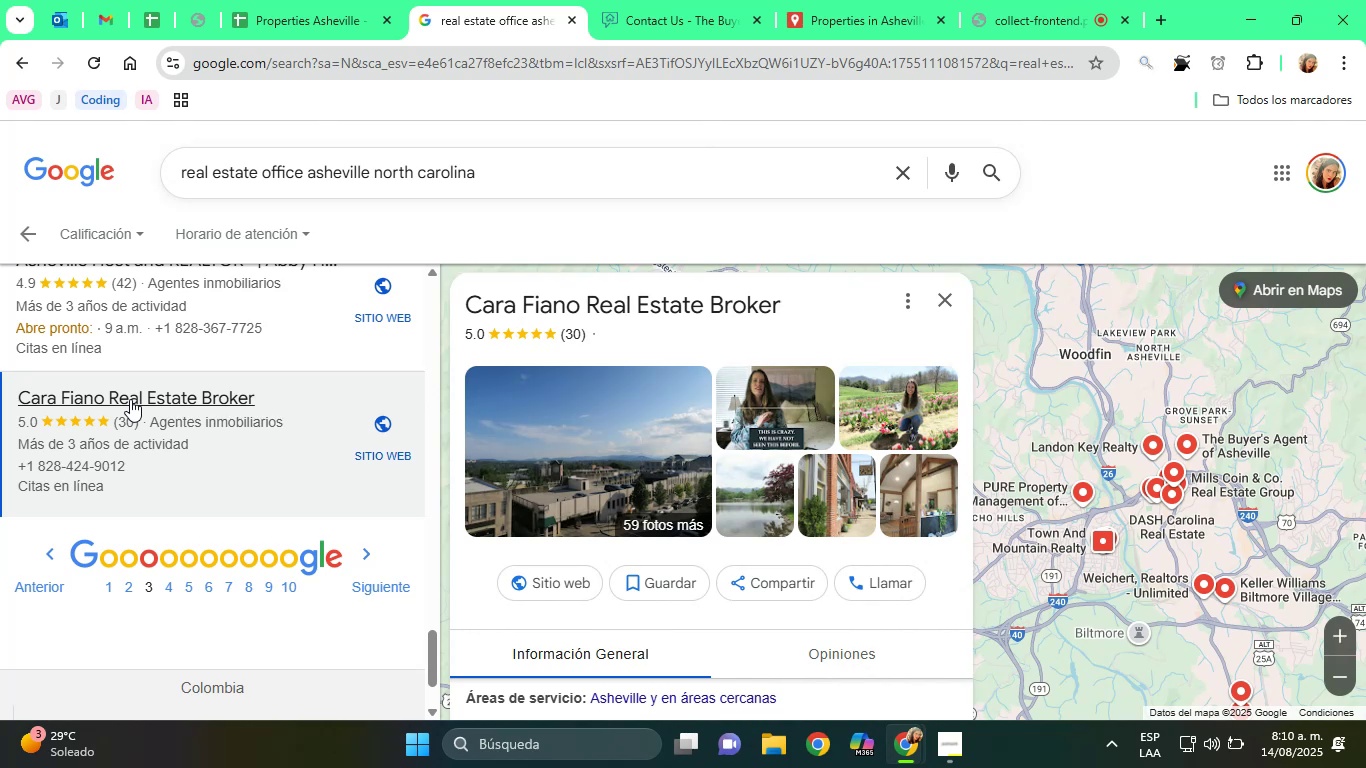 
wait(25.52)
 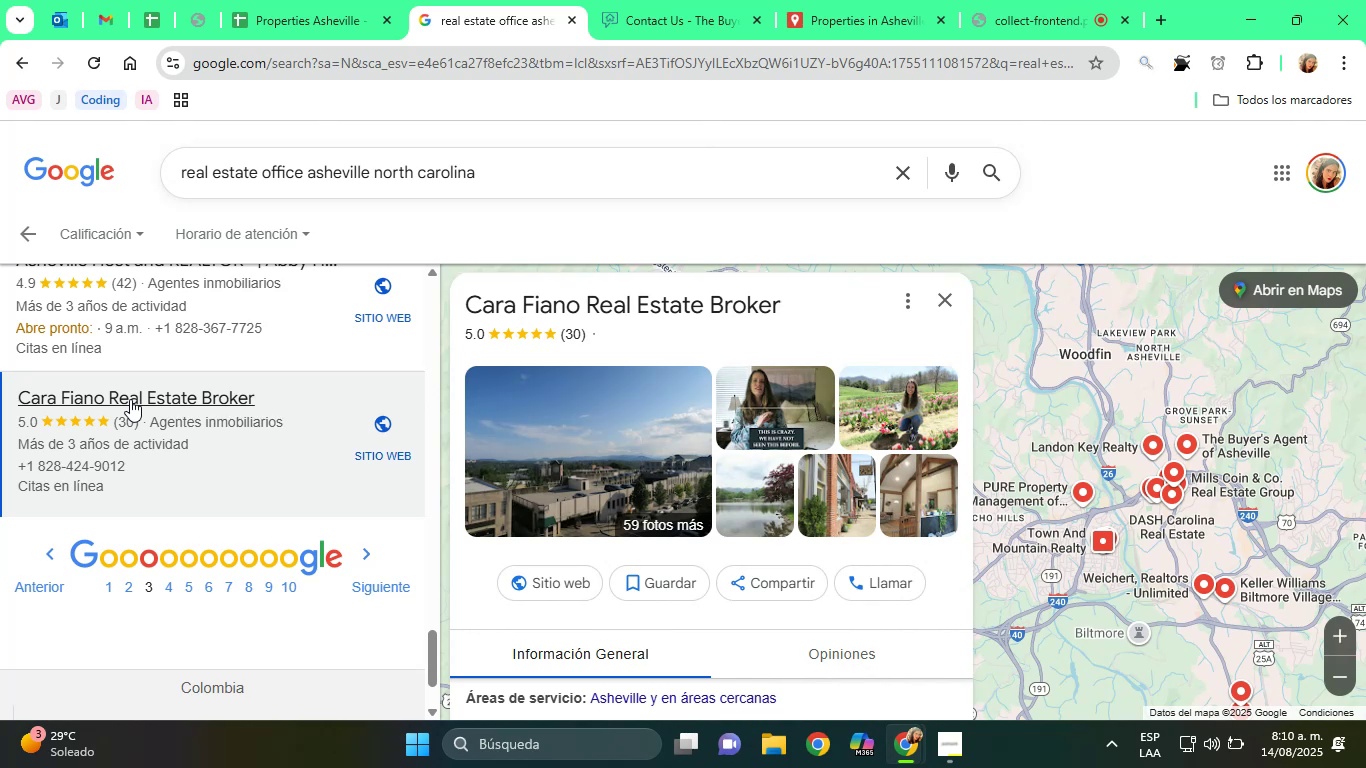 
left_click([167, 594])
 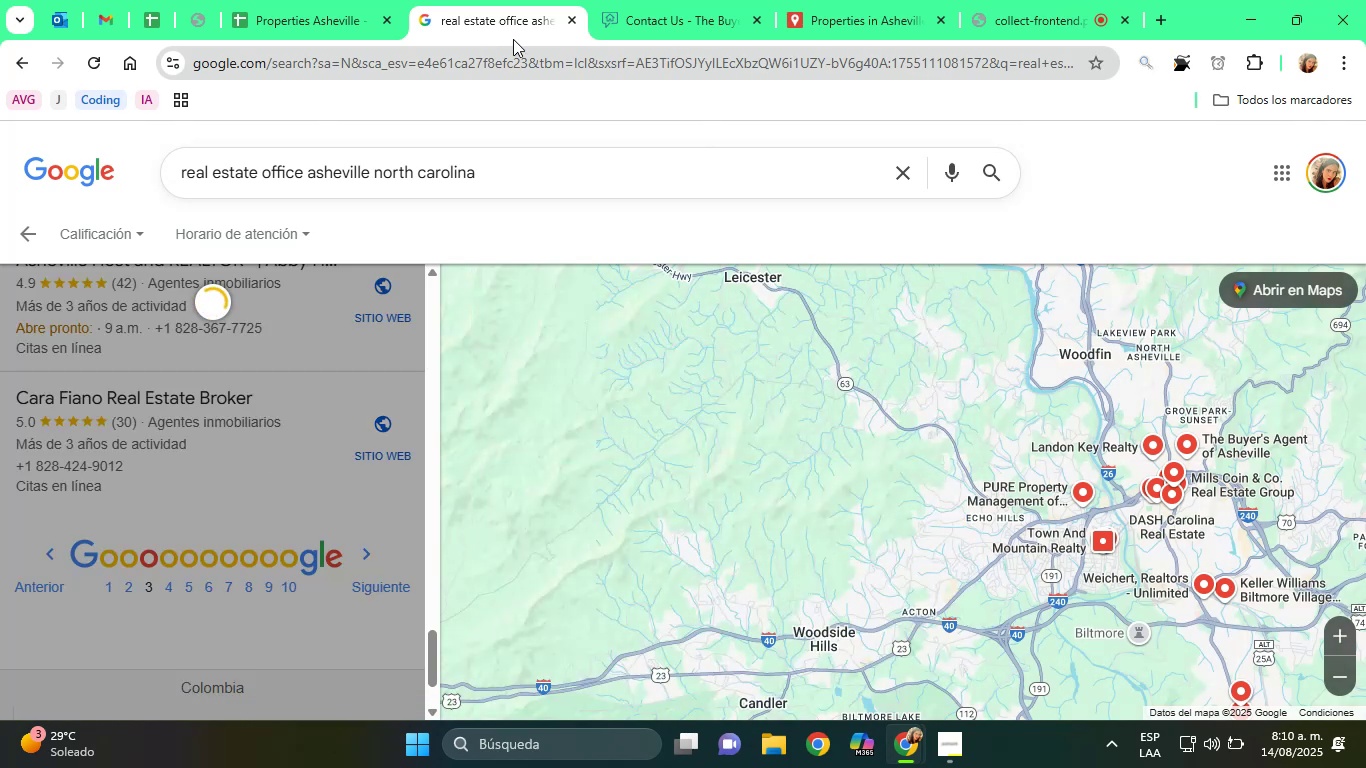 
left_click([611, 0])
 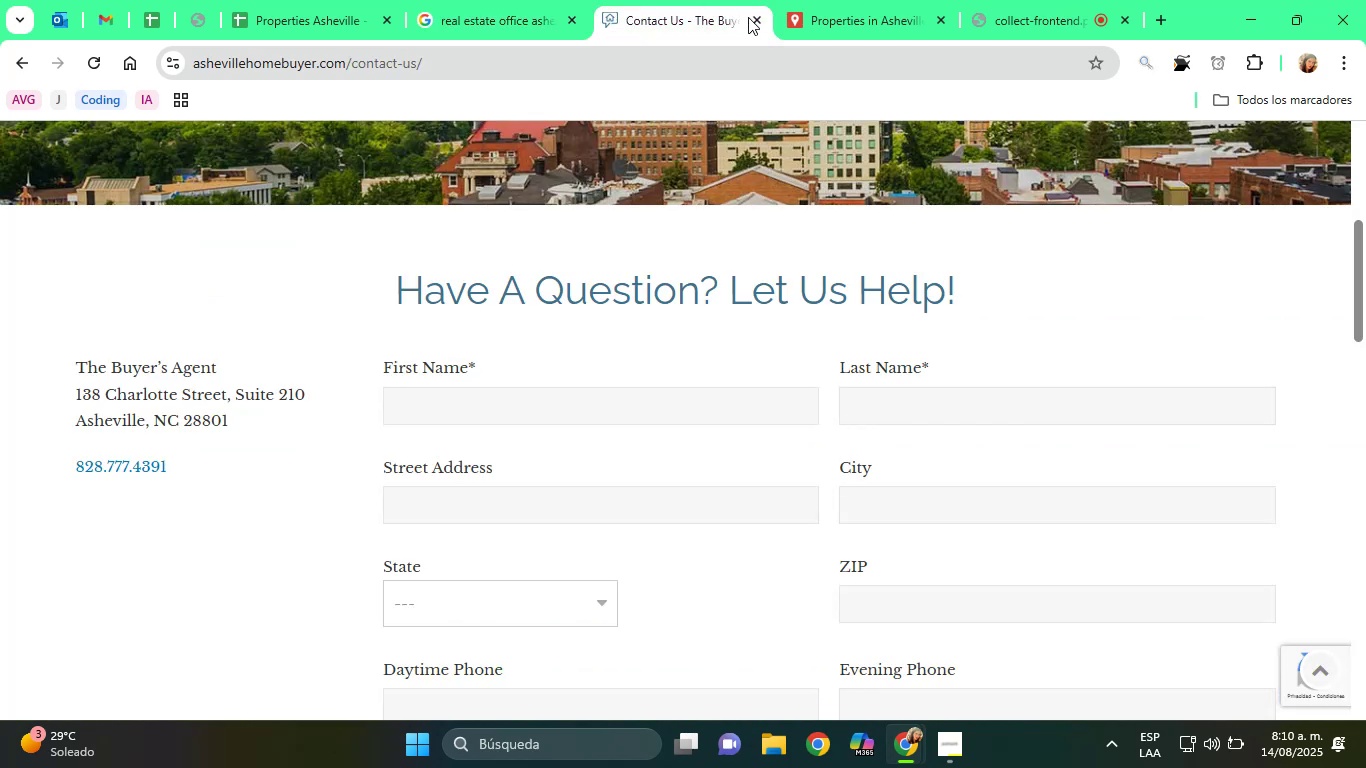 
left_click([749, 18])
 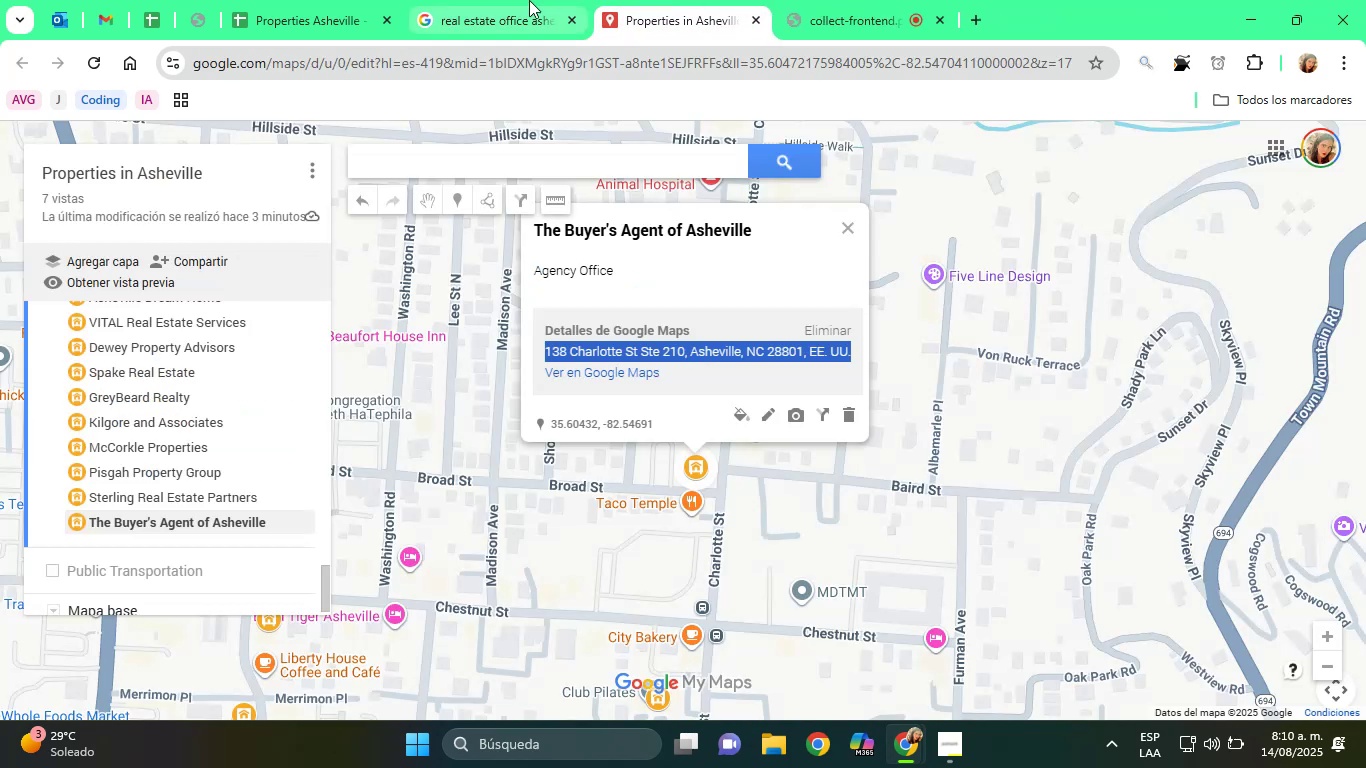 
left_click([507, 0])
 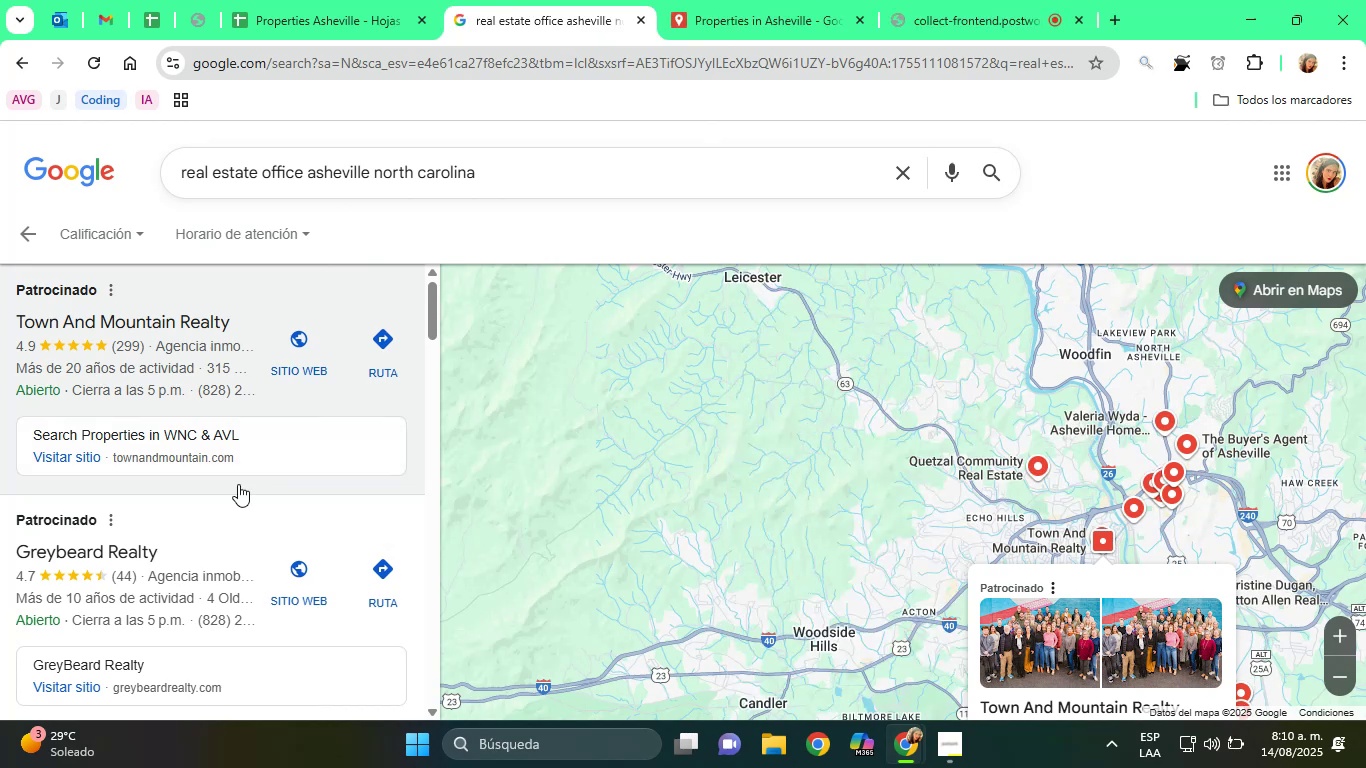 
scroll: coordinate [209, 505], scroll_direction: down, amount: 8.0
 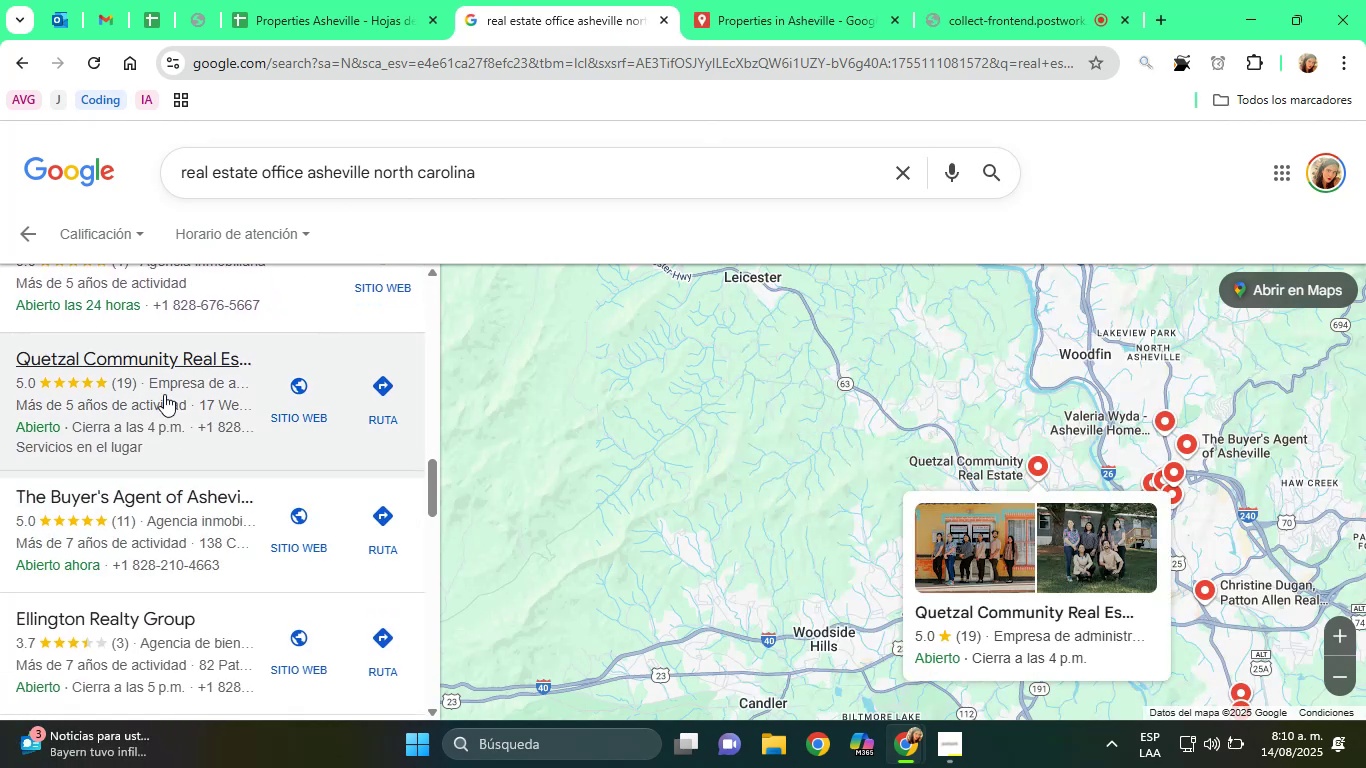 
left_click([170, 341])
 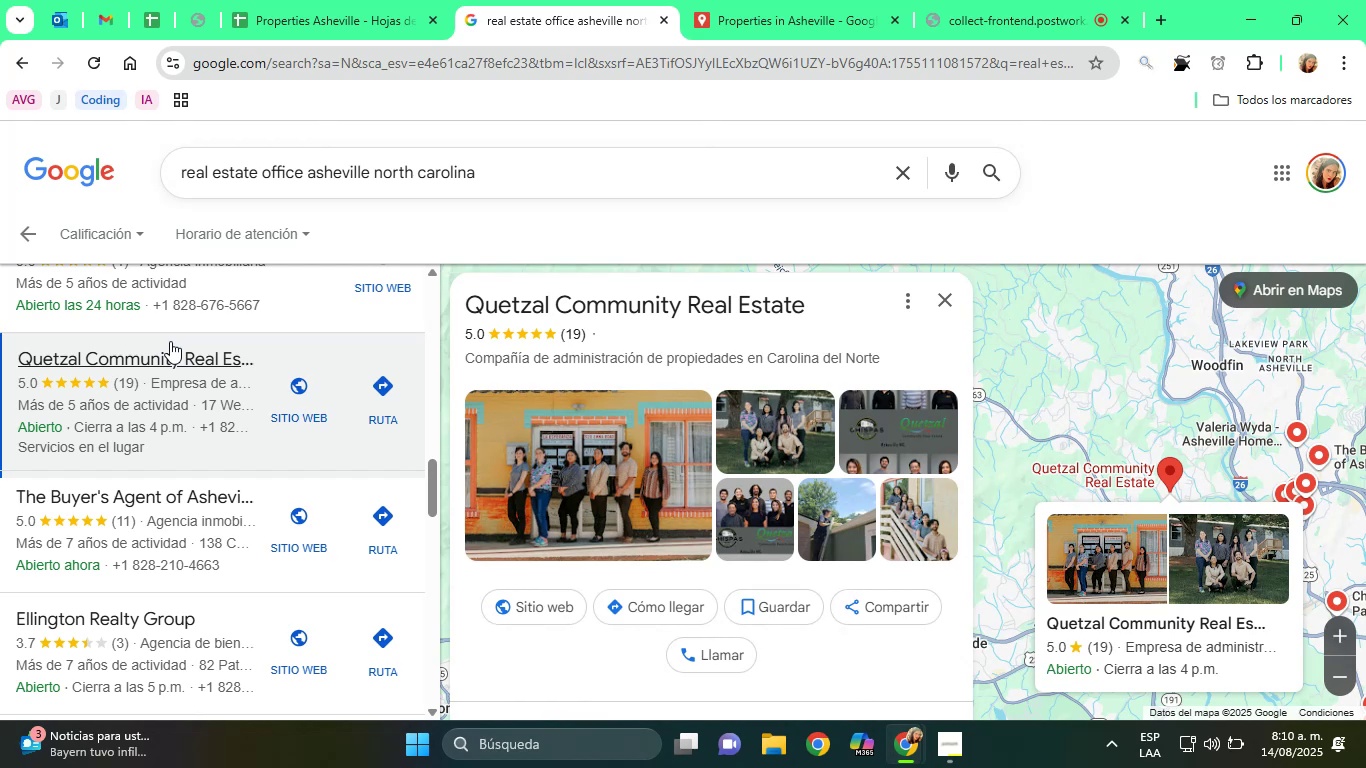 
wait(21.58)
 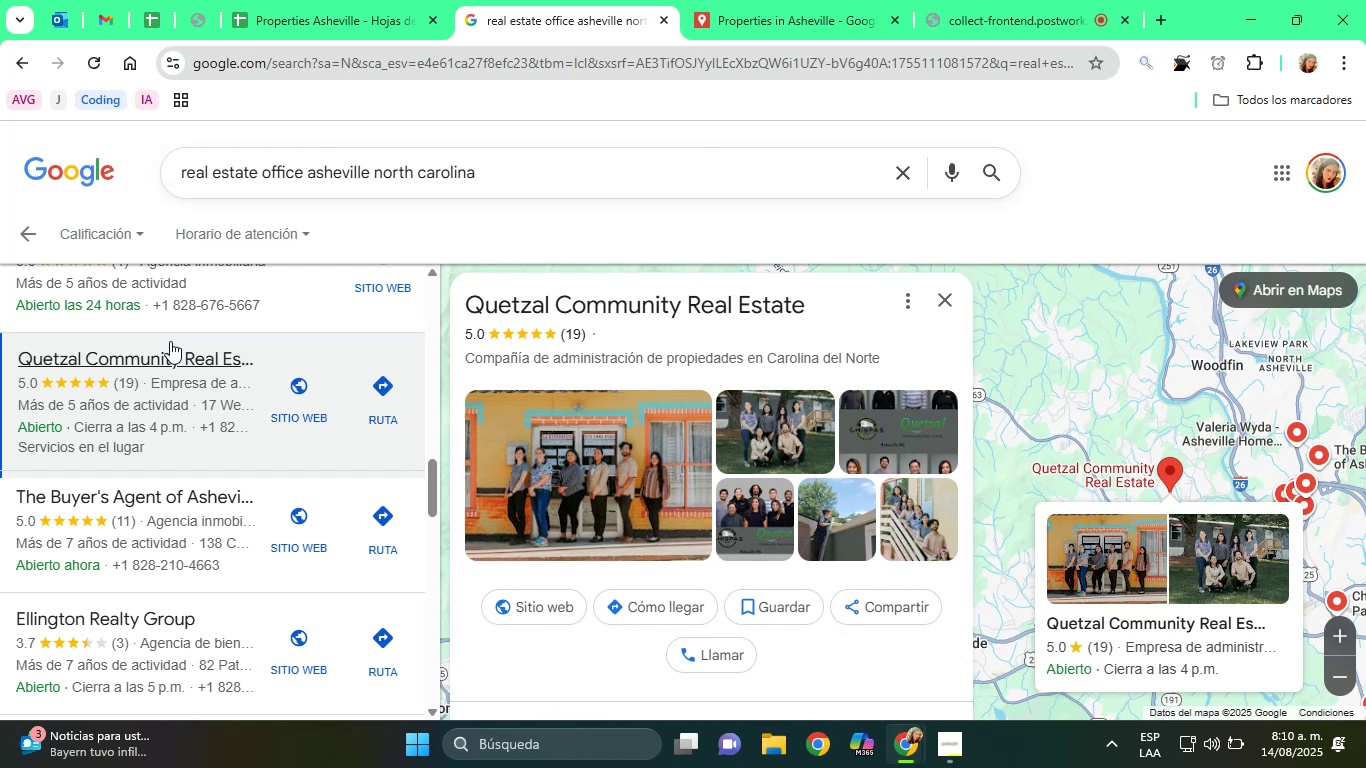 
scroll: coordinate [314, 676], scroll_direction: down, amount: 3.0
 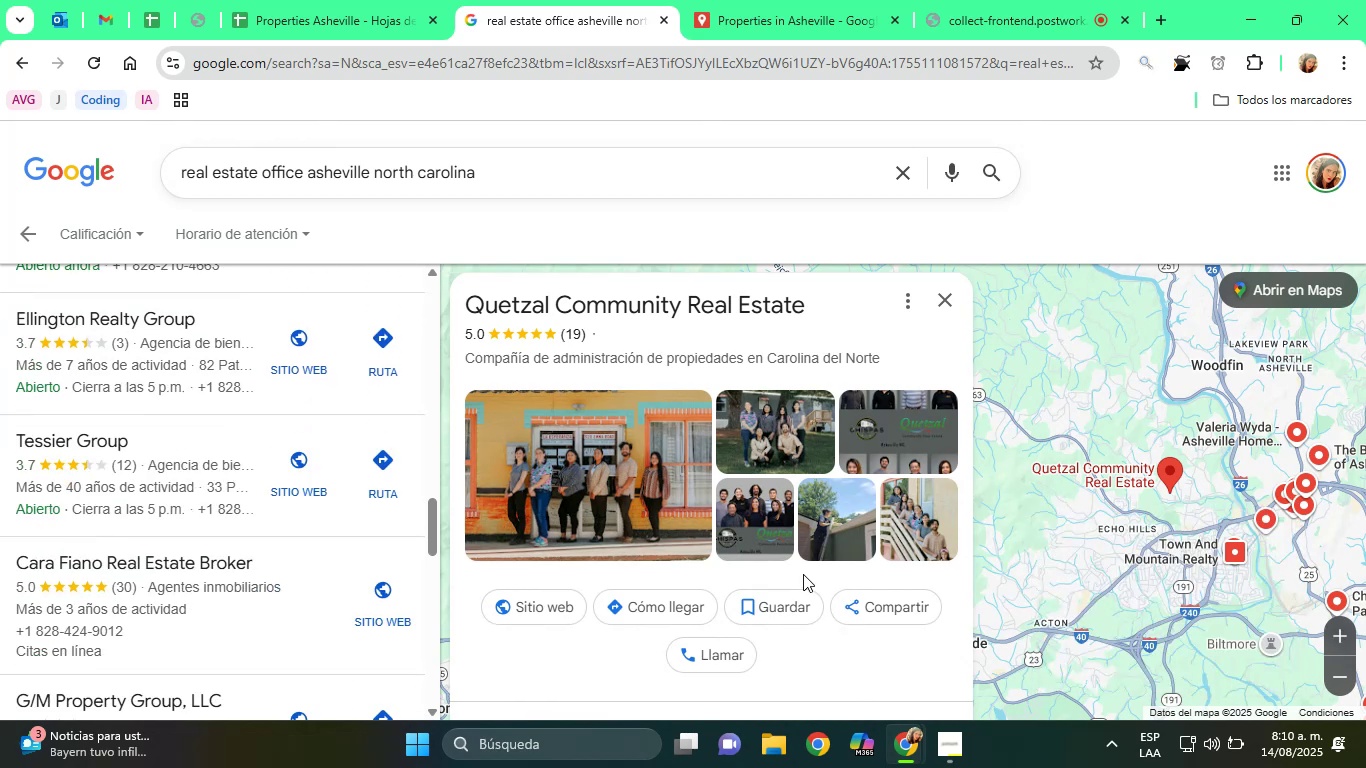 
scroll: coordinate [300, 503], scroll_direction: up, amount: 5.0
 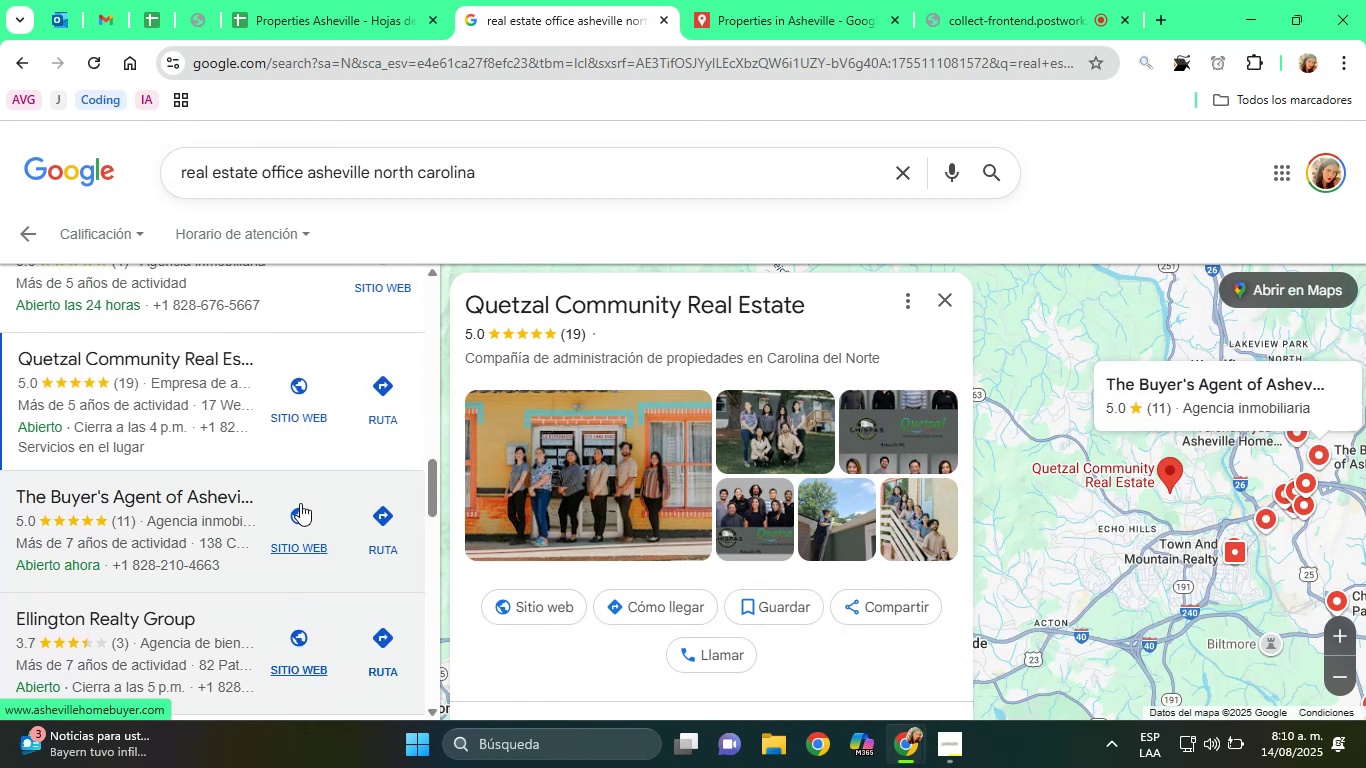 
scroll: coordinate [707, 488], scroll_direction: down, amount: 7.0
 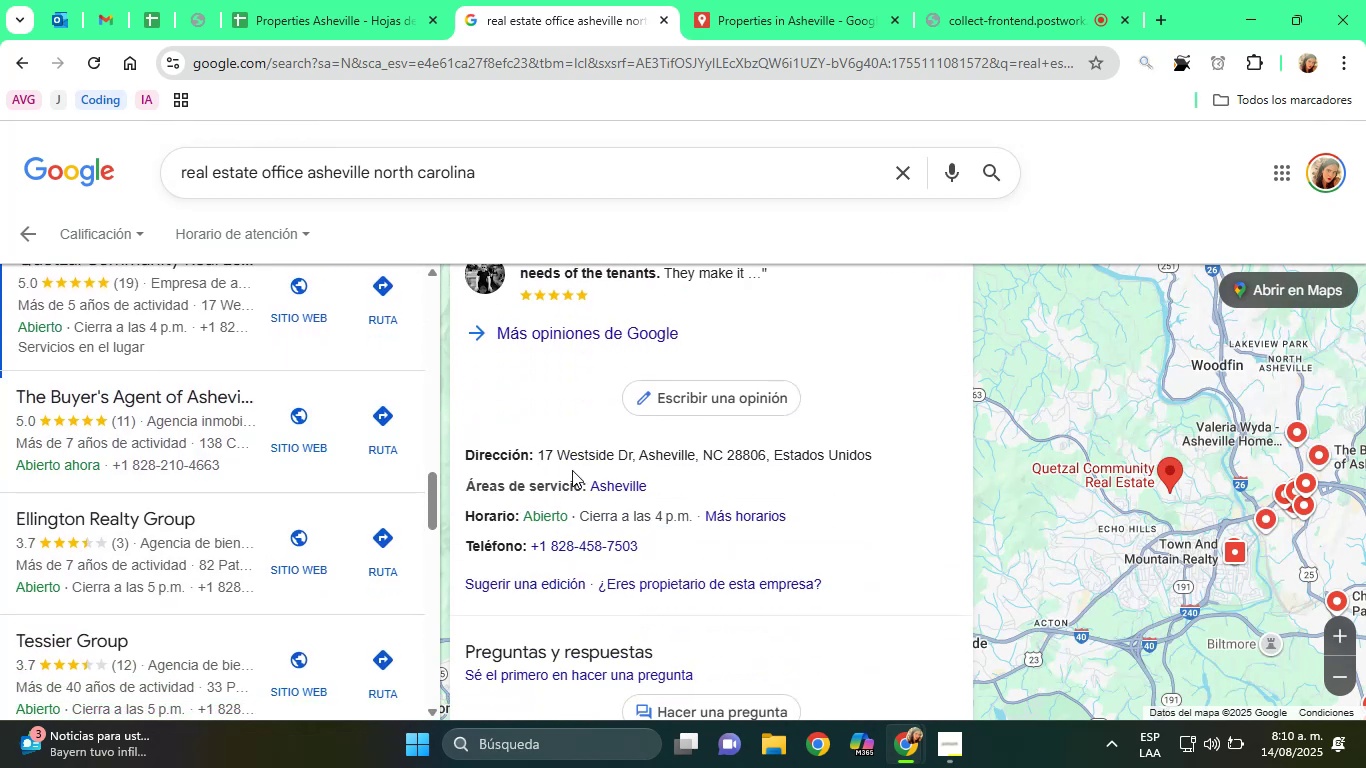 
scroll: coordinate [581, 429], scroll_direction: up, amount: 9.0
 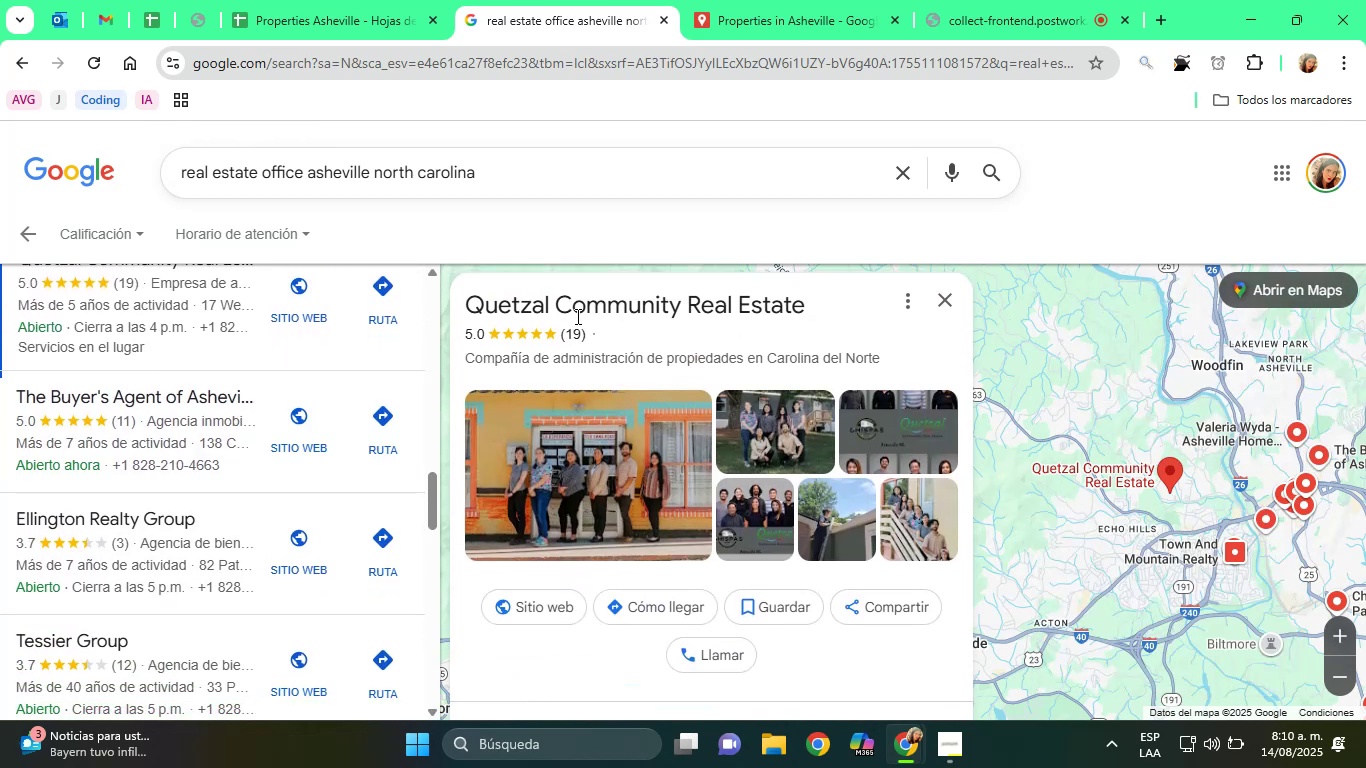 
double_click([576, 315])
 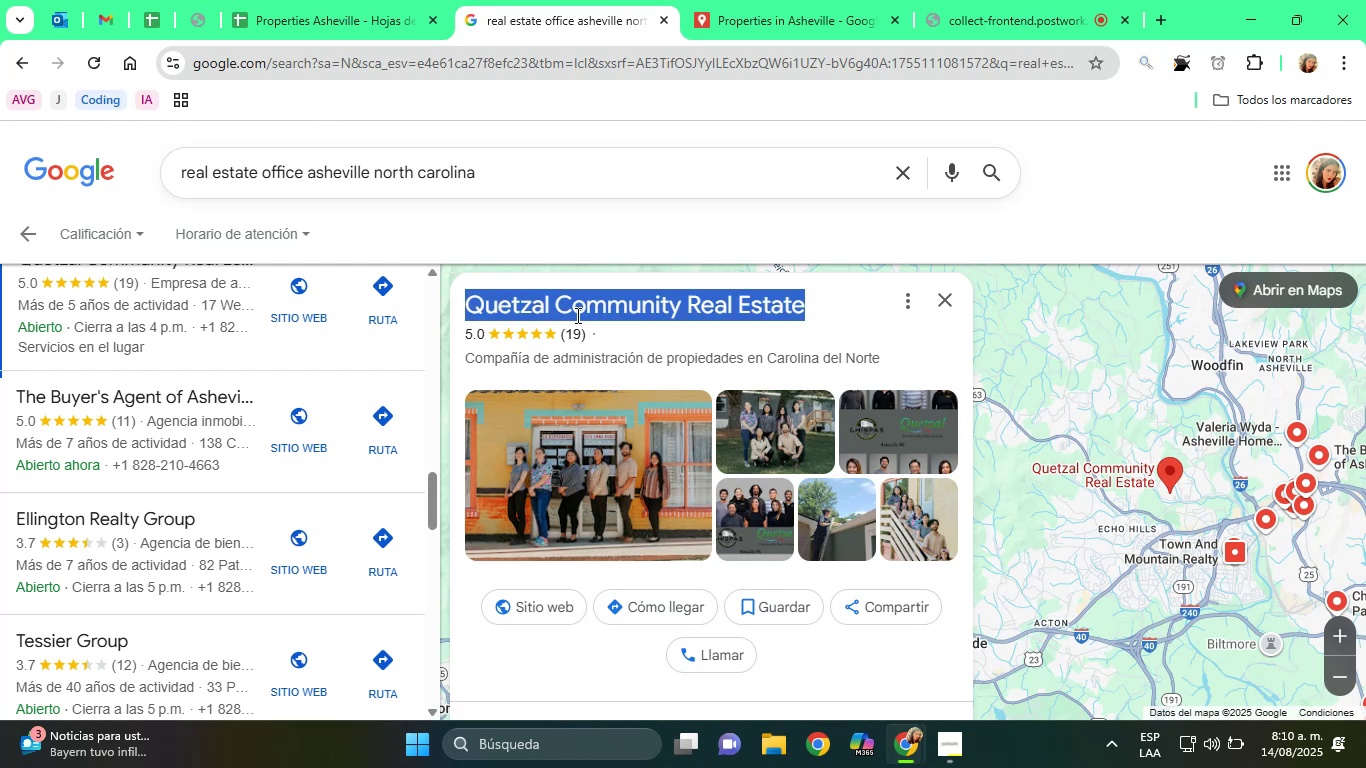 
triple_click([576, 315])
 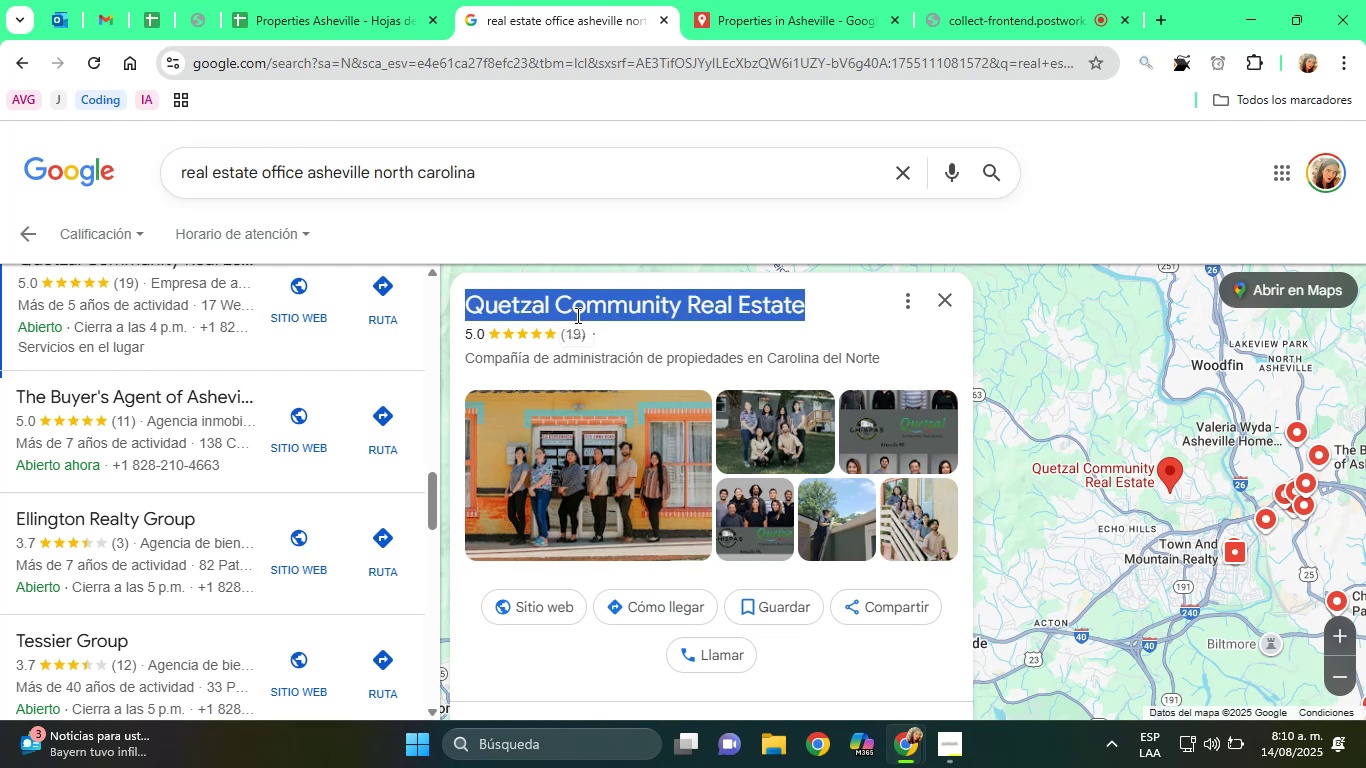 
right_click([576, 315])
 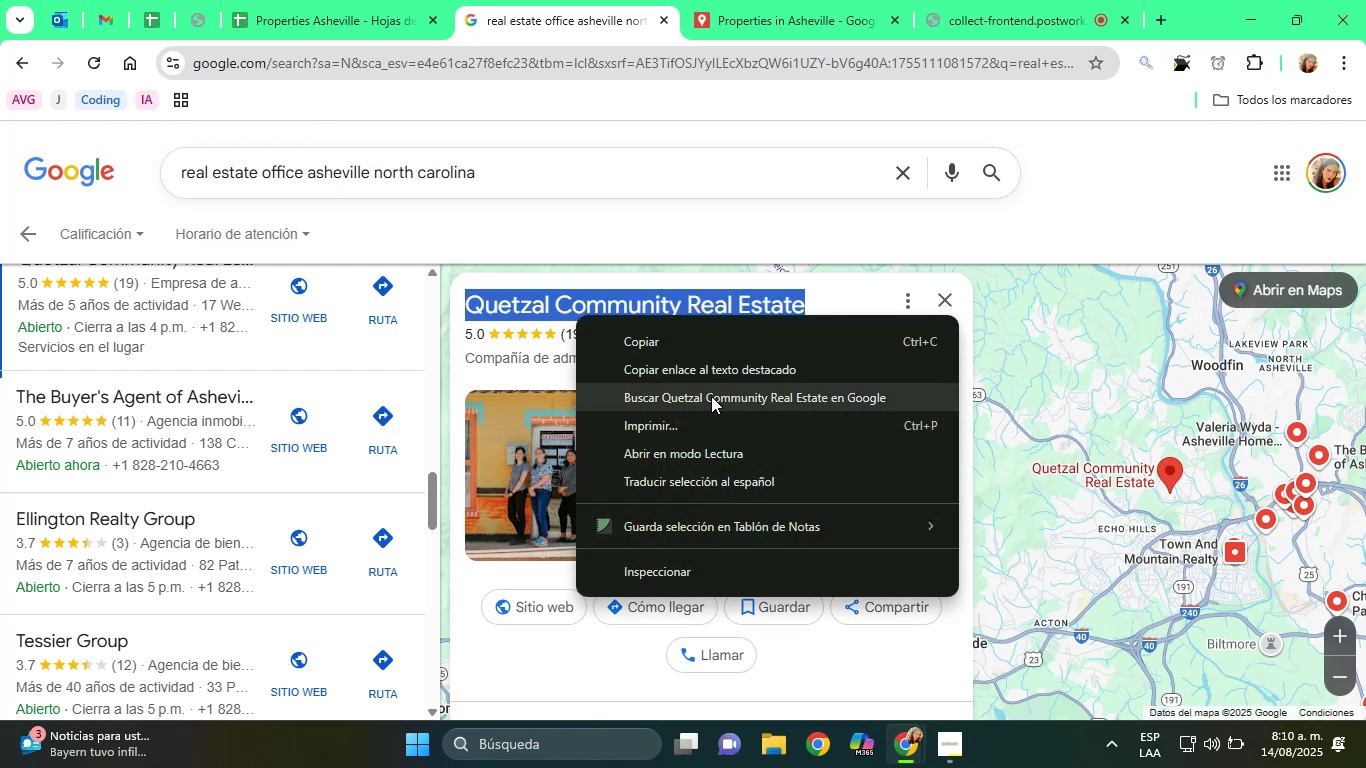 
left_click([711, 396])
 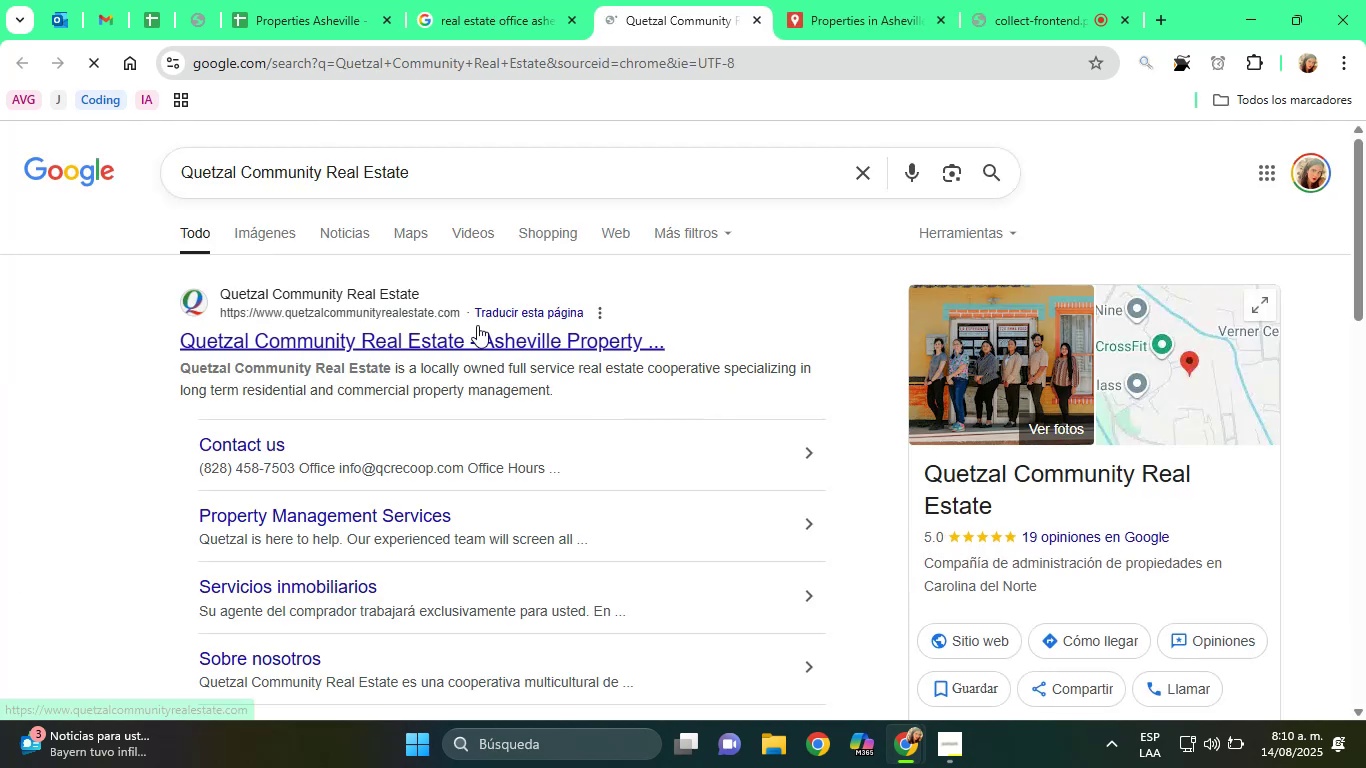 
left_click([569, 357])
 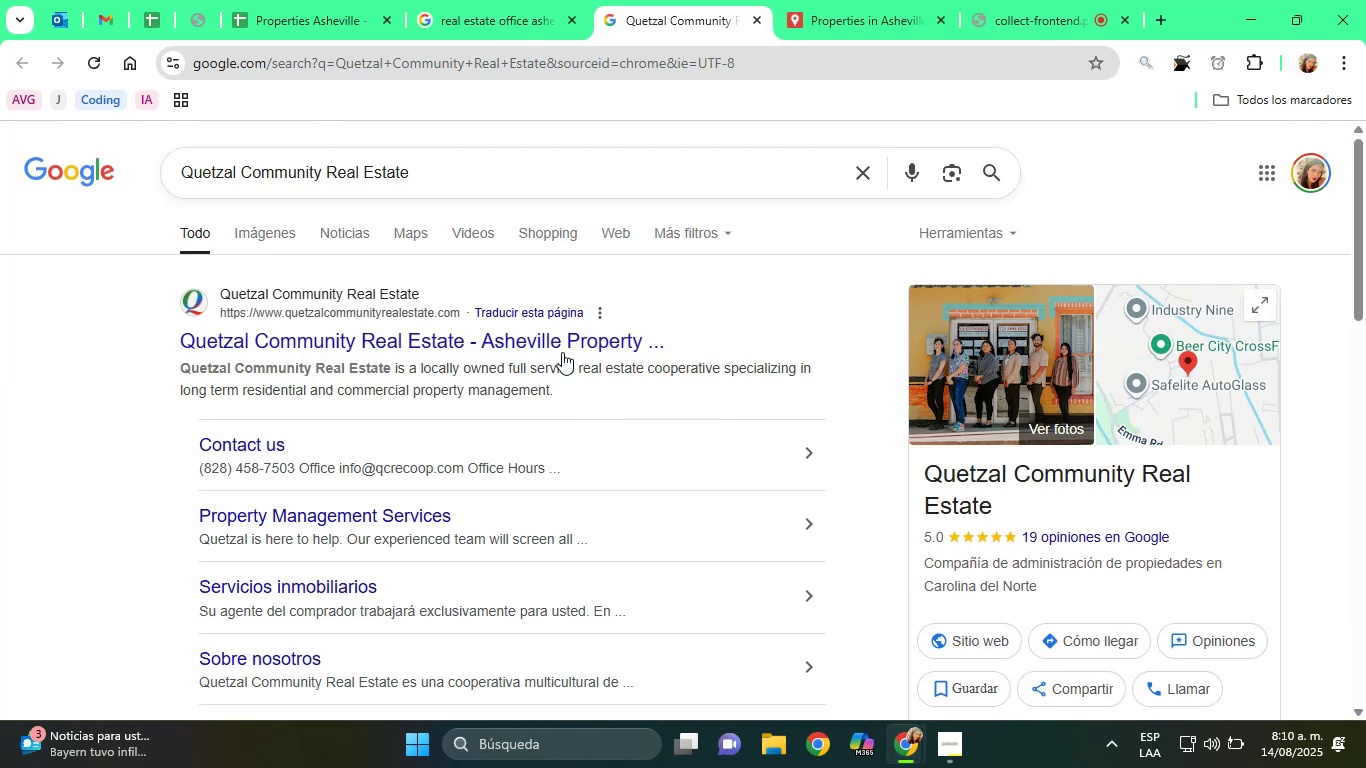 
left_click([547, 340])
 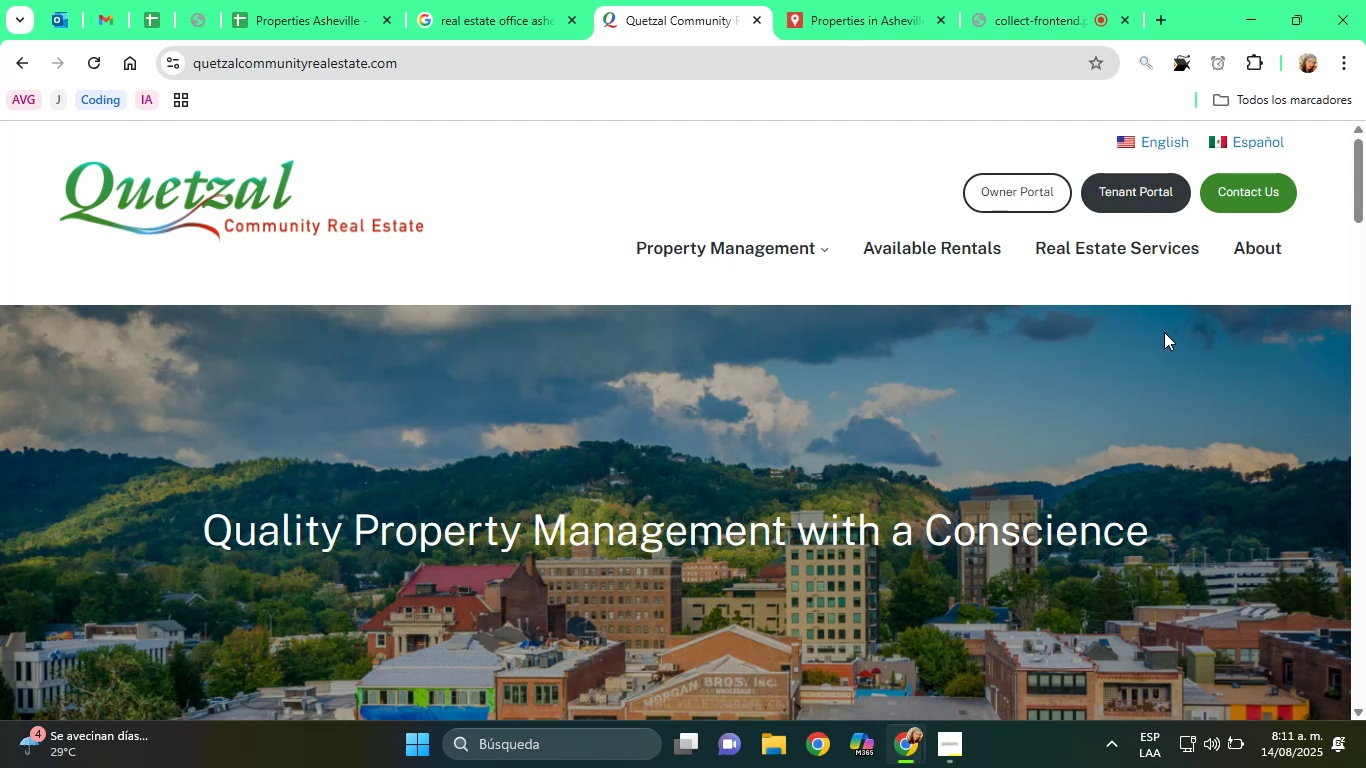 
wait(31.68)
 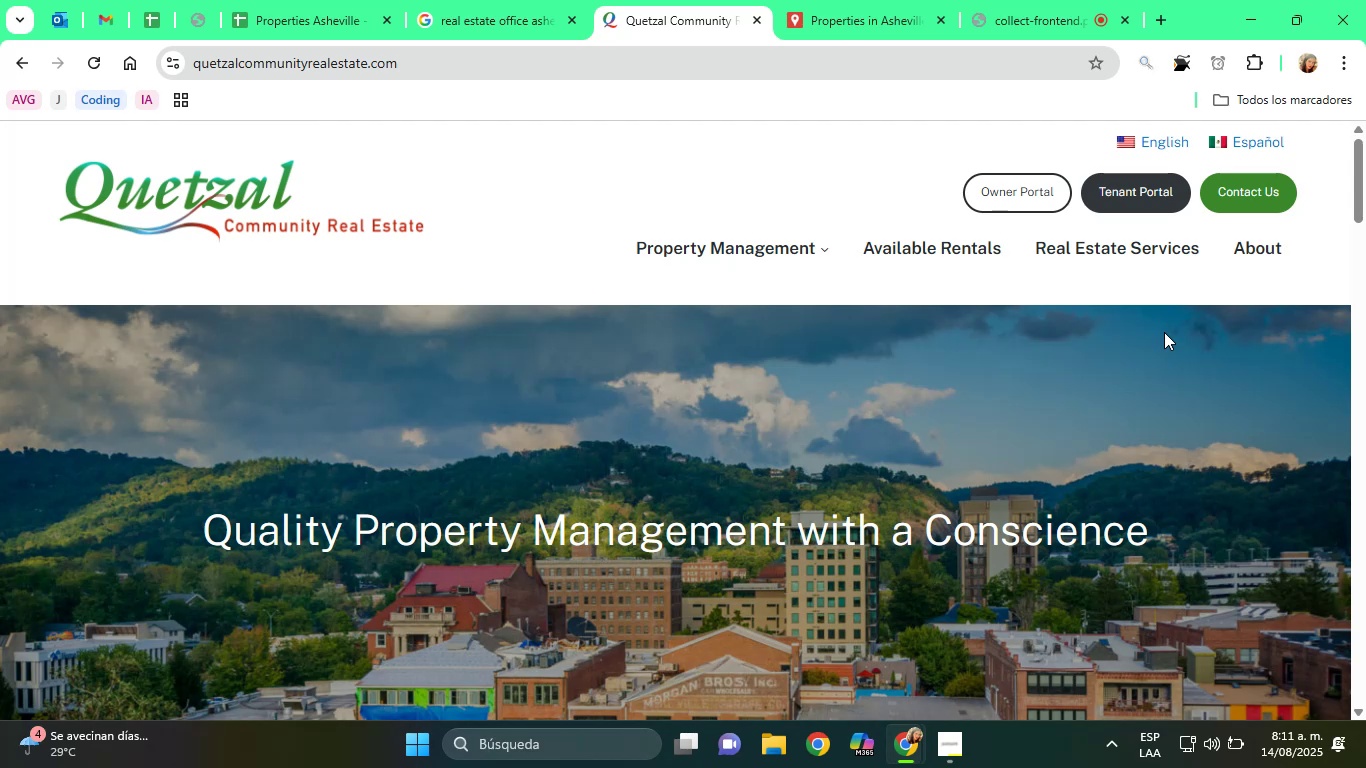 
scroll: coordinate [264, 553], scroll_direction: down, amount: 2.0
 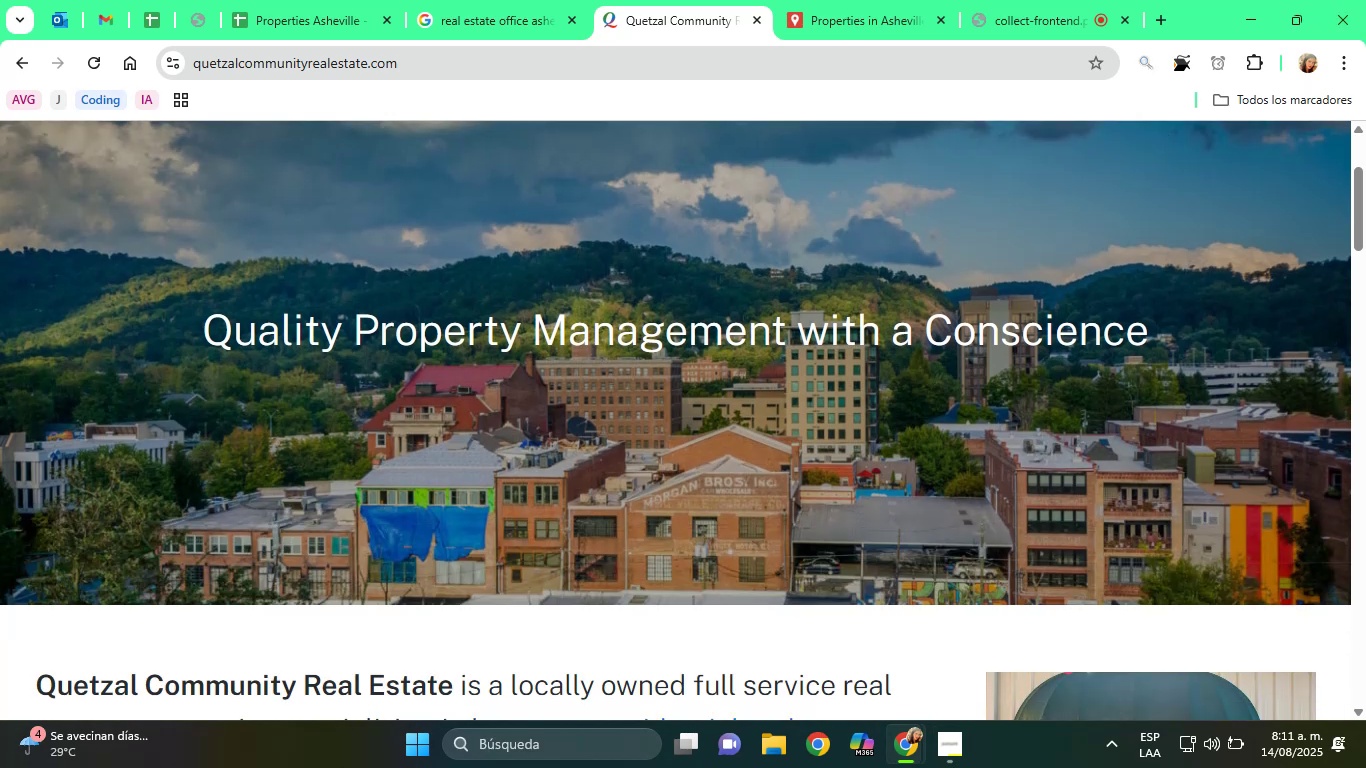 
scroll: coordinate [997, 511], scroll_direction: up, amount: 2.0
 